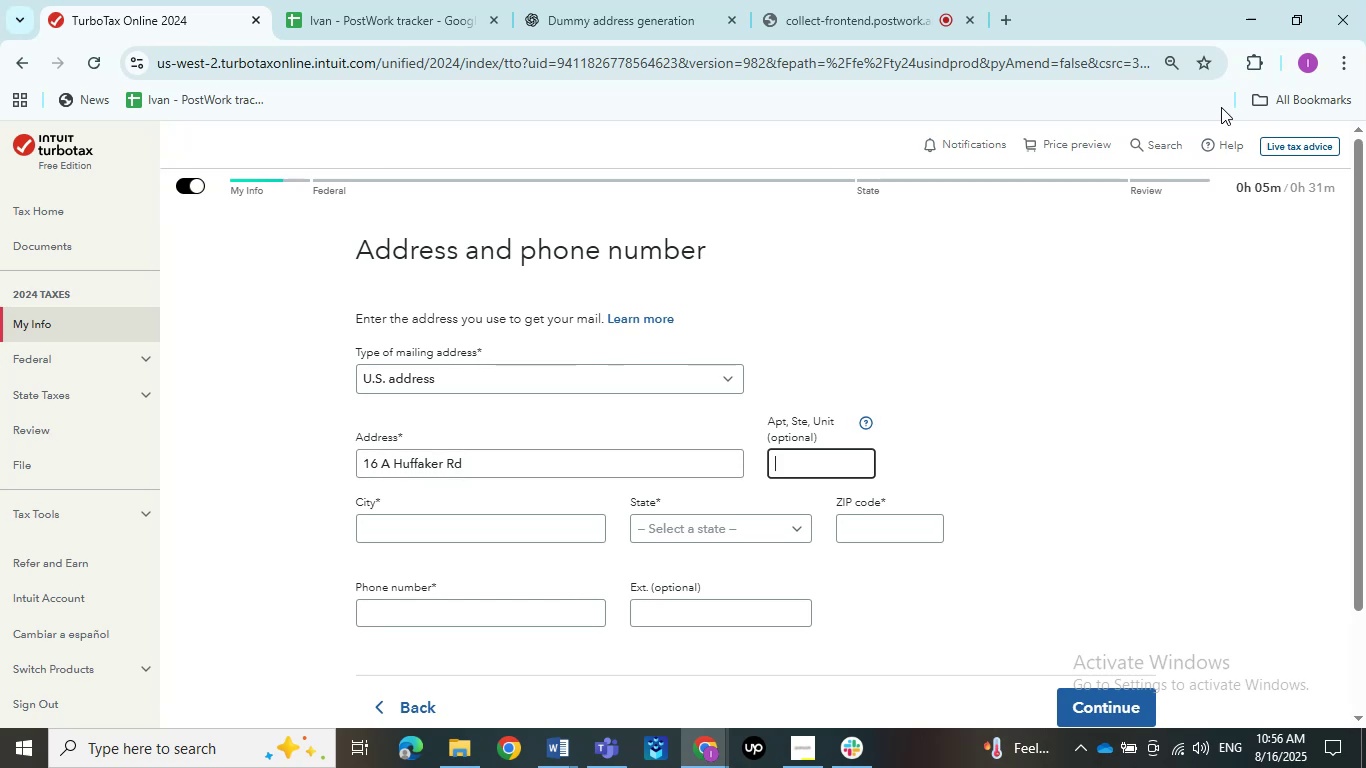 
key(Tab)
 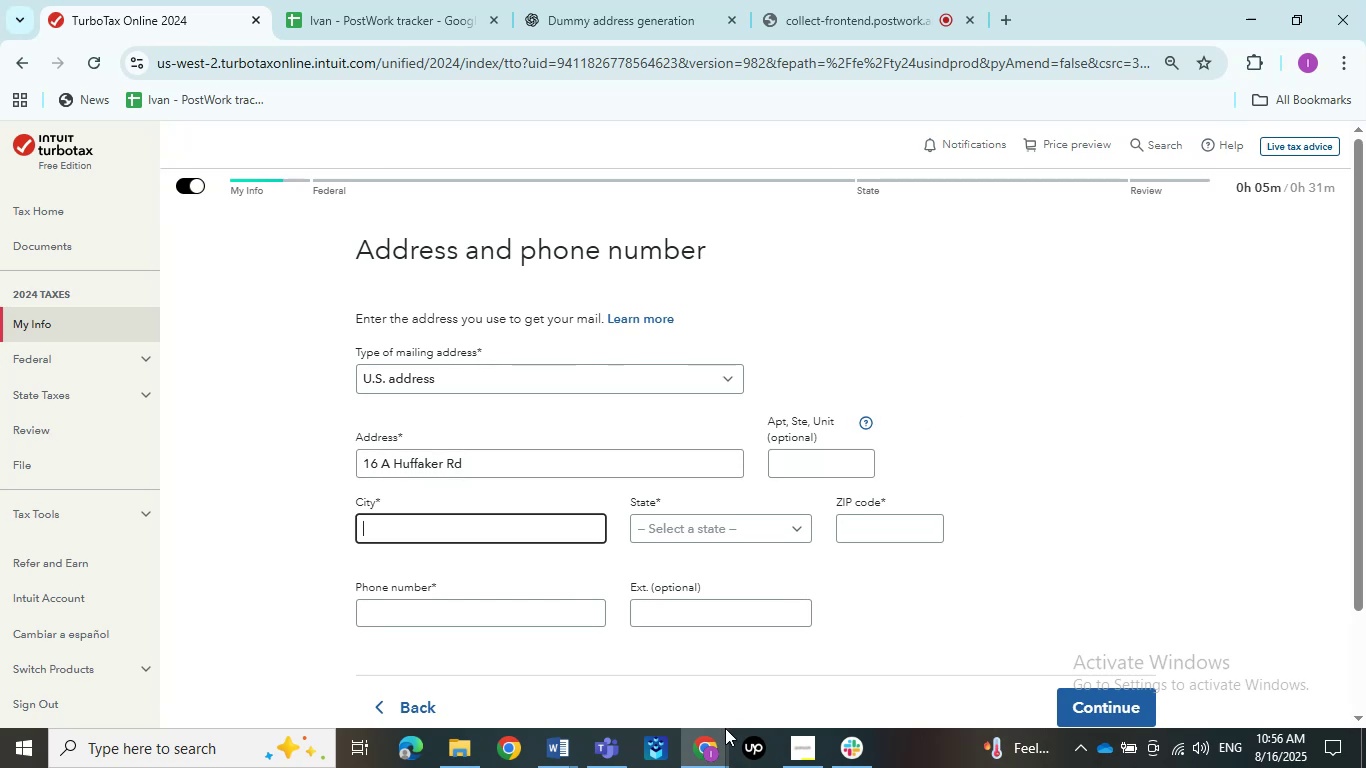 
left_click([568, 765])
 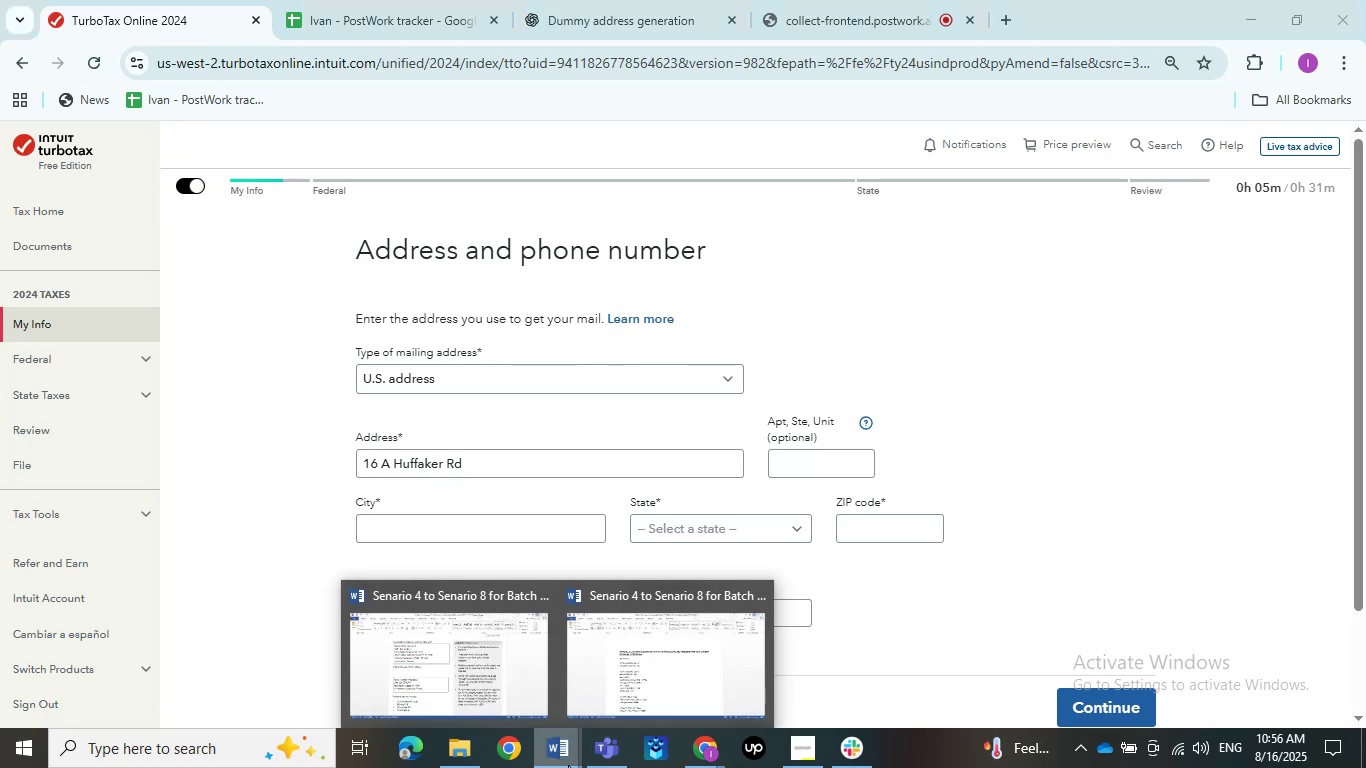 
left_click([517, 691])
 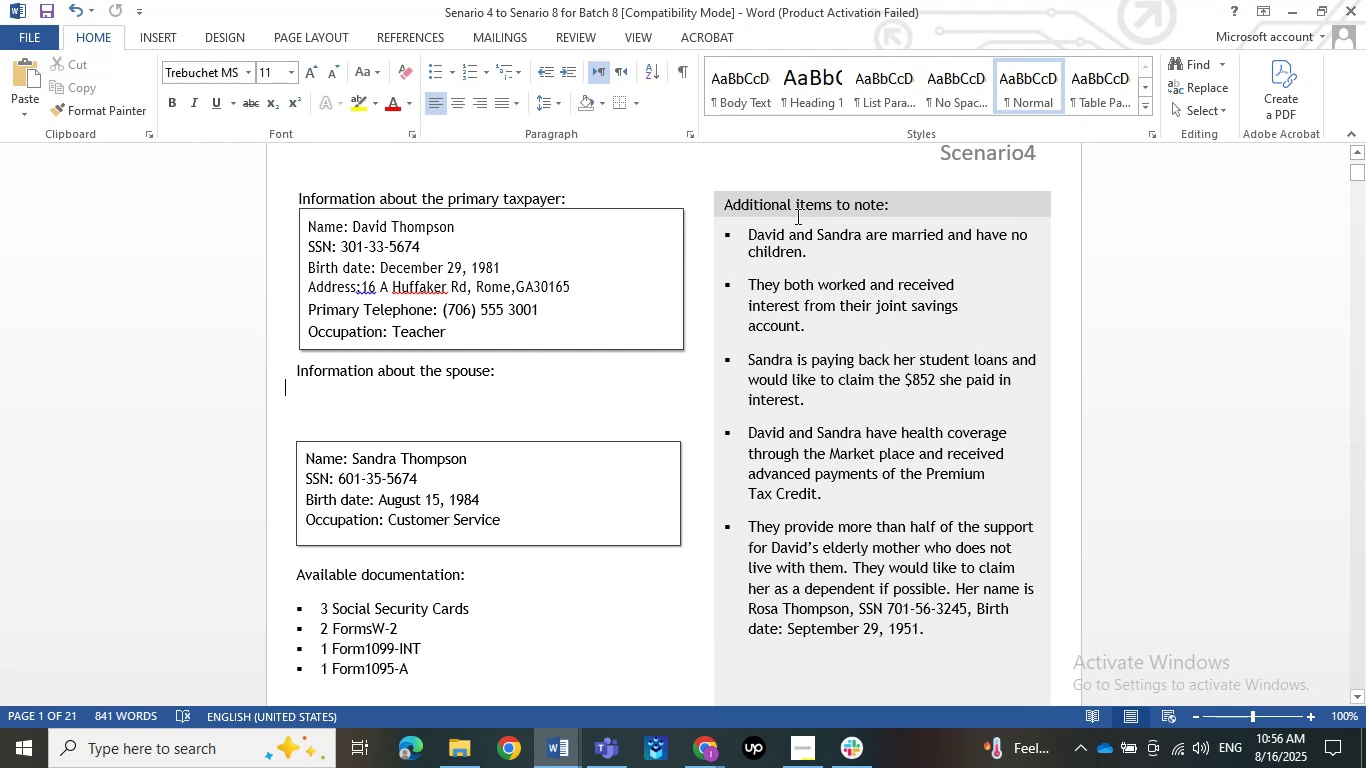 
left_click([1299, 14])
 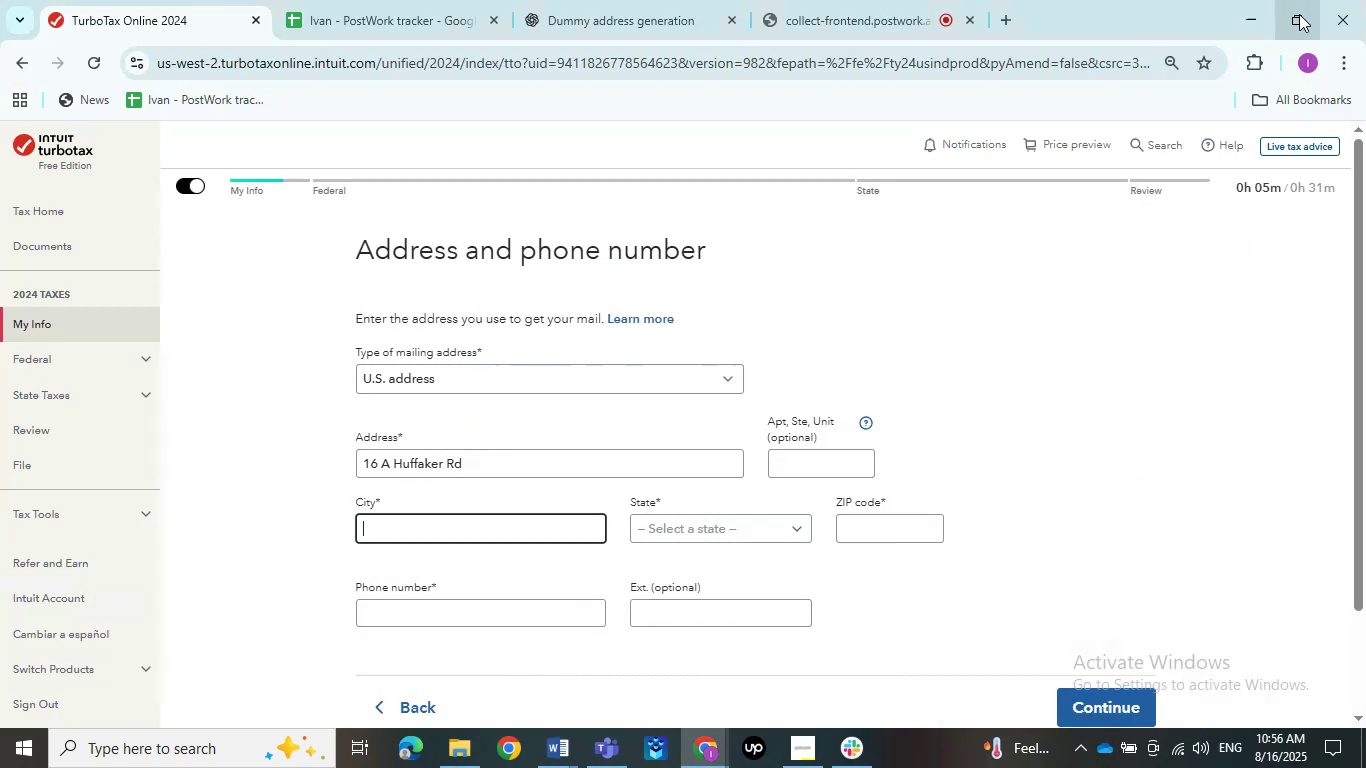 
type(Rome)
key(Tab)
type(Daagga)
 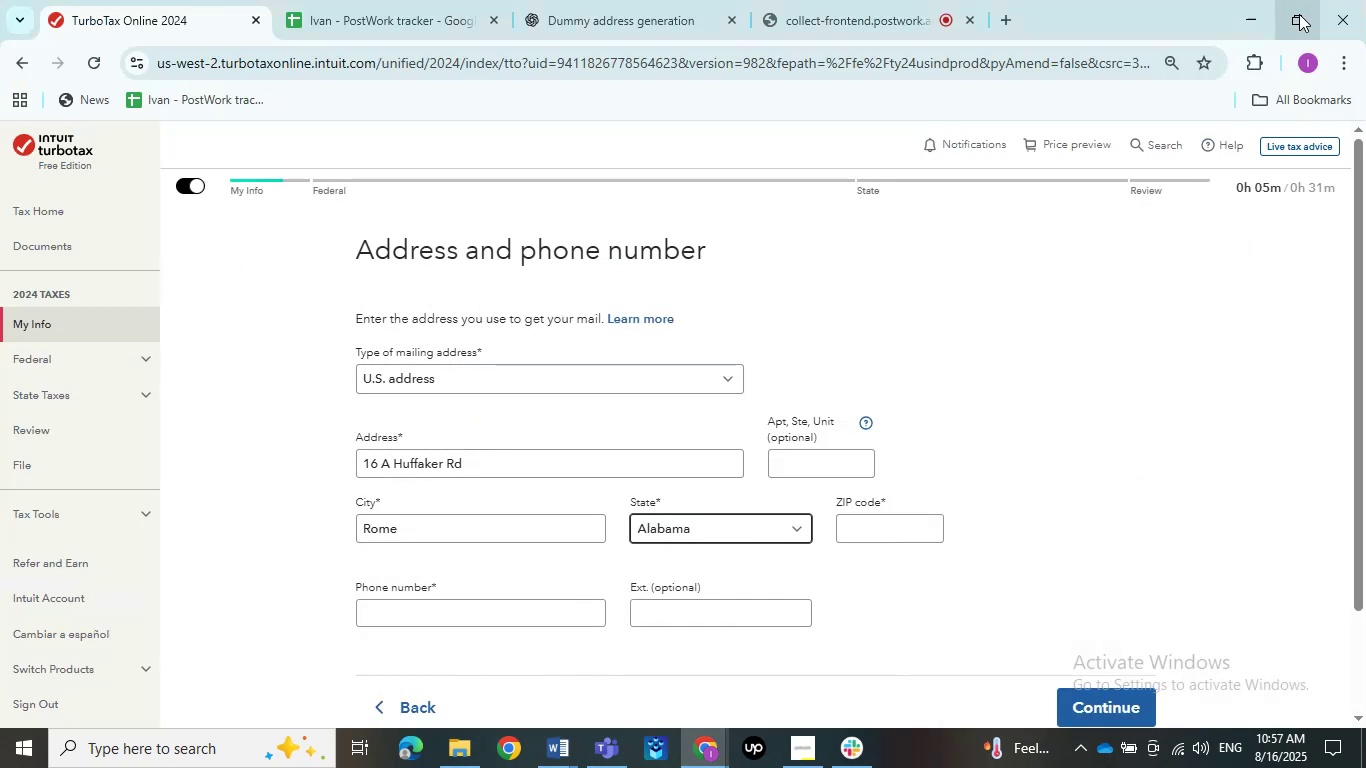 
double_click([708, 529])
 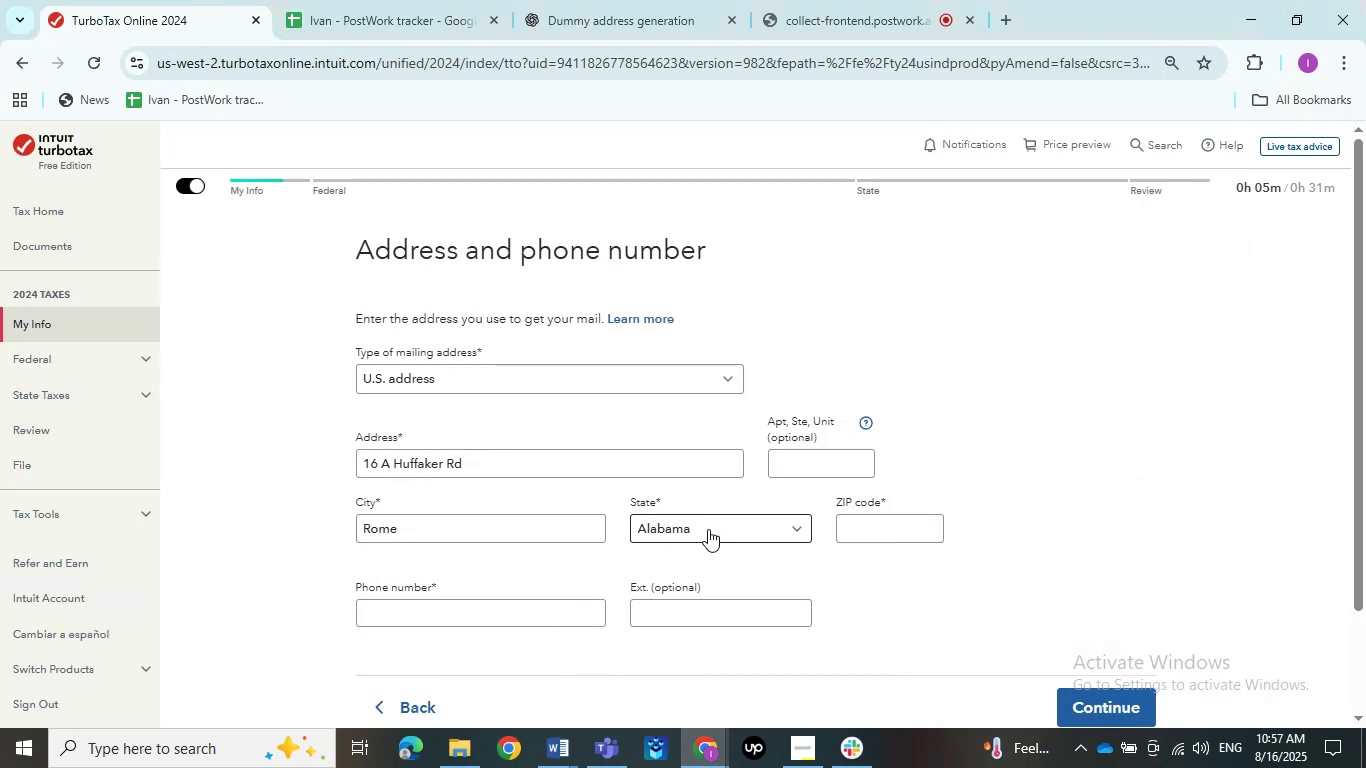 
key(G)
 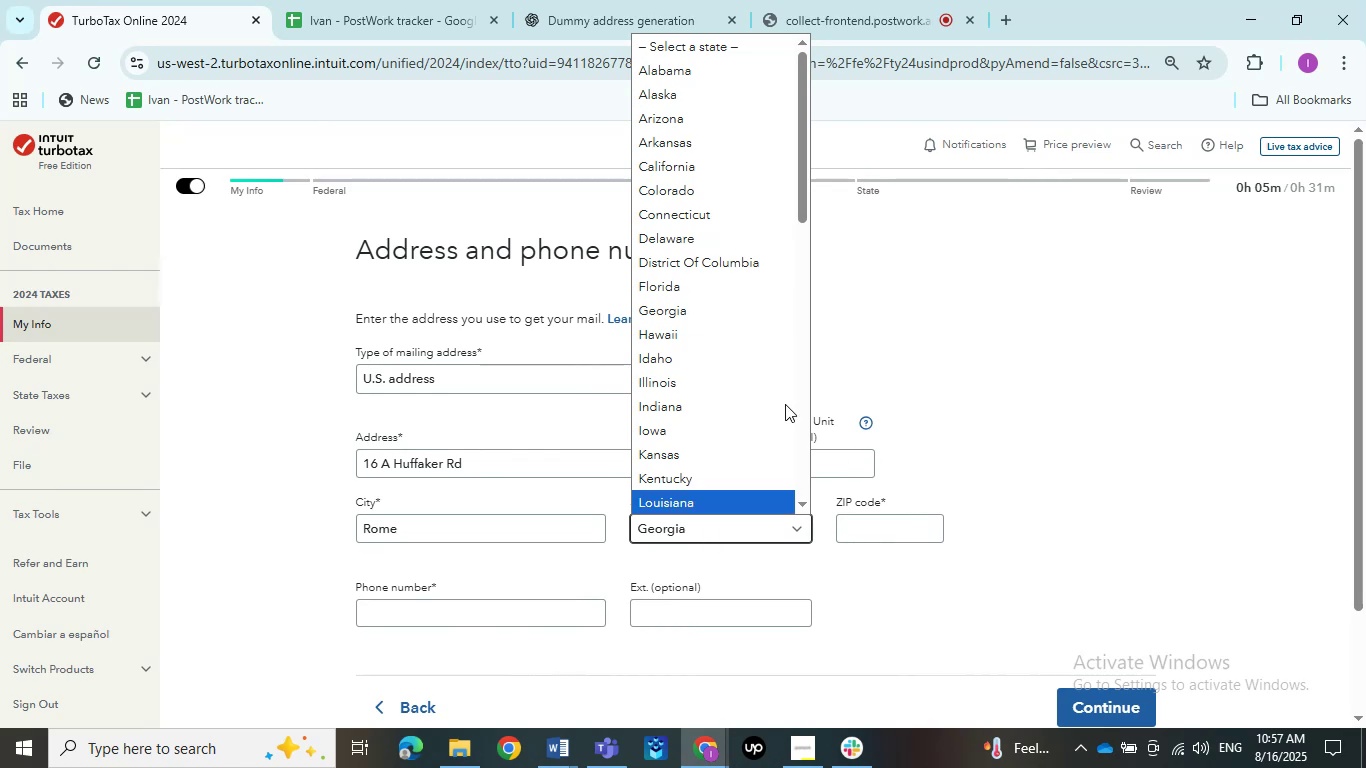 
left_click([680, 301])
 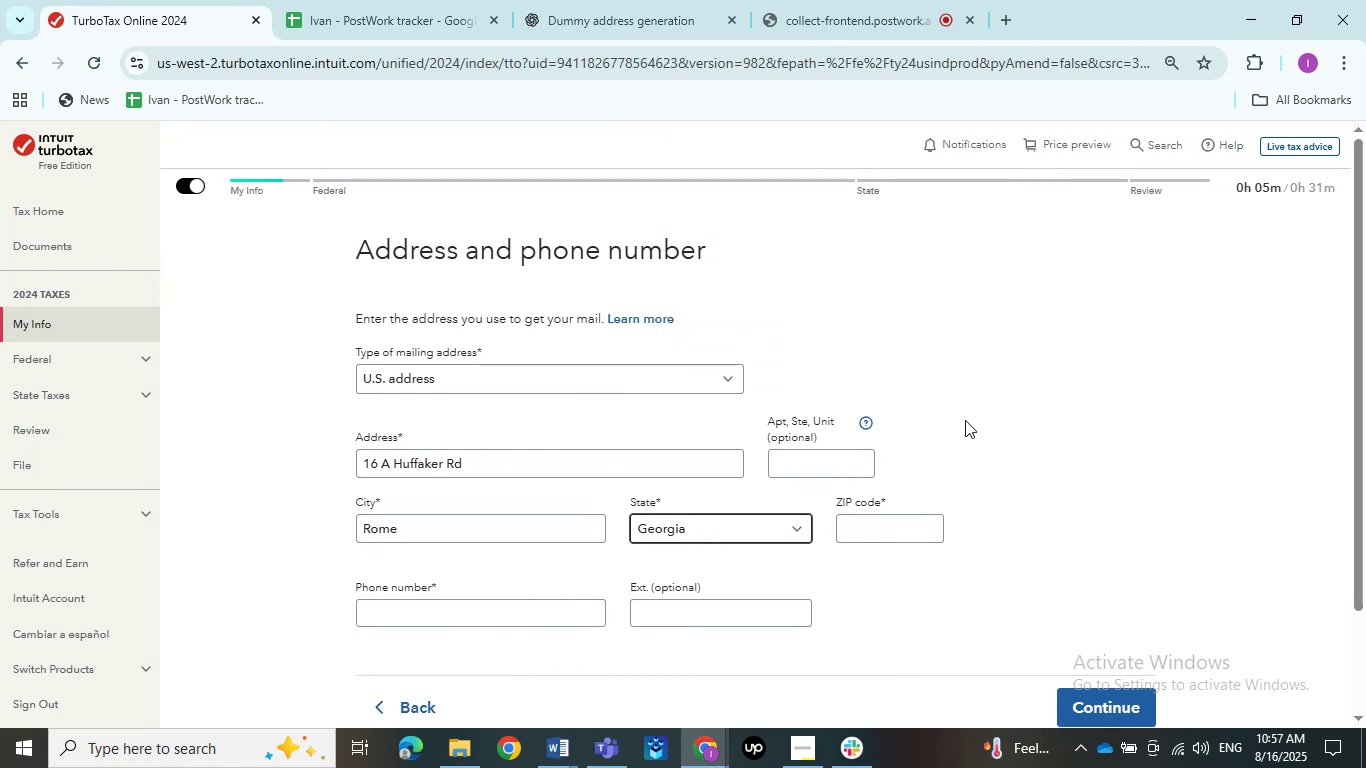 
left_click([897, 526])
 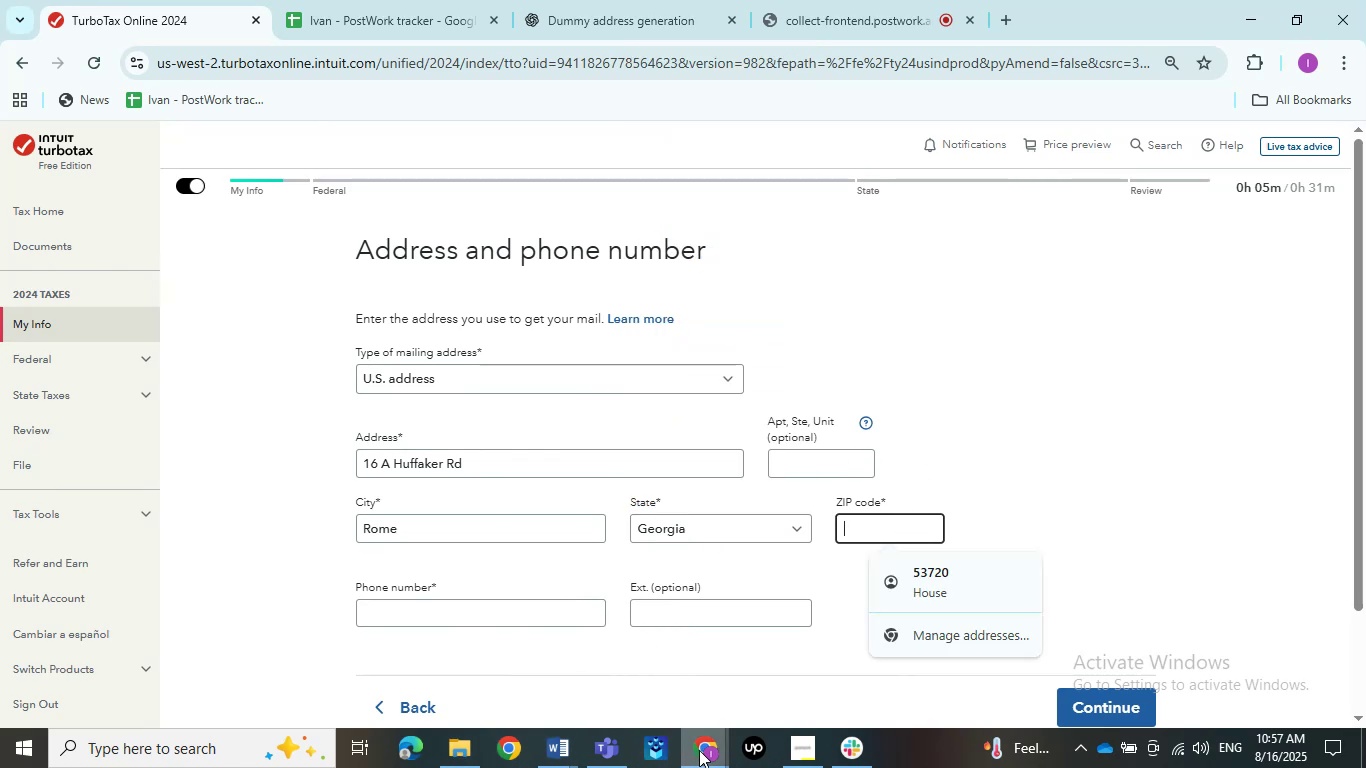 
double_click([443, 650])
 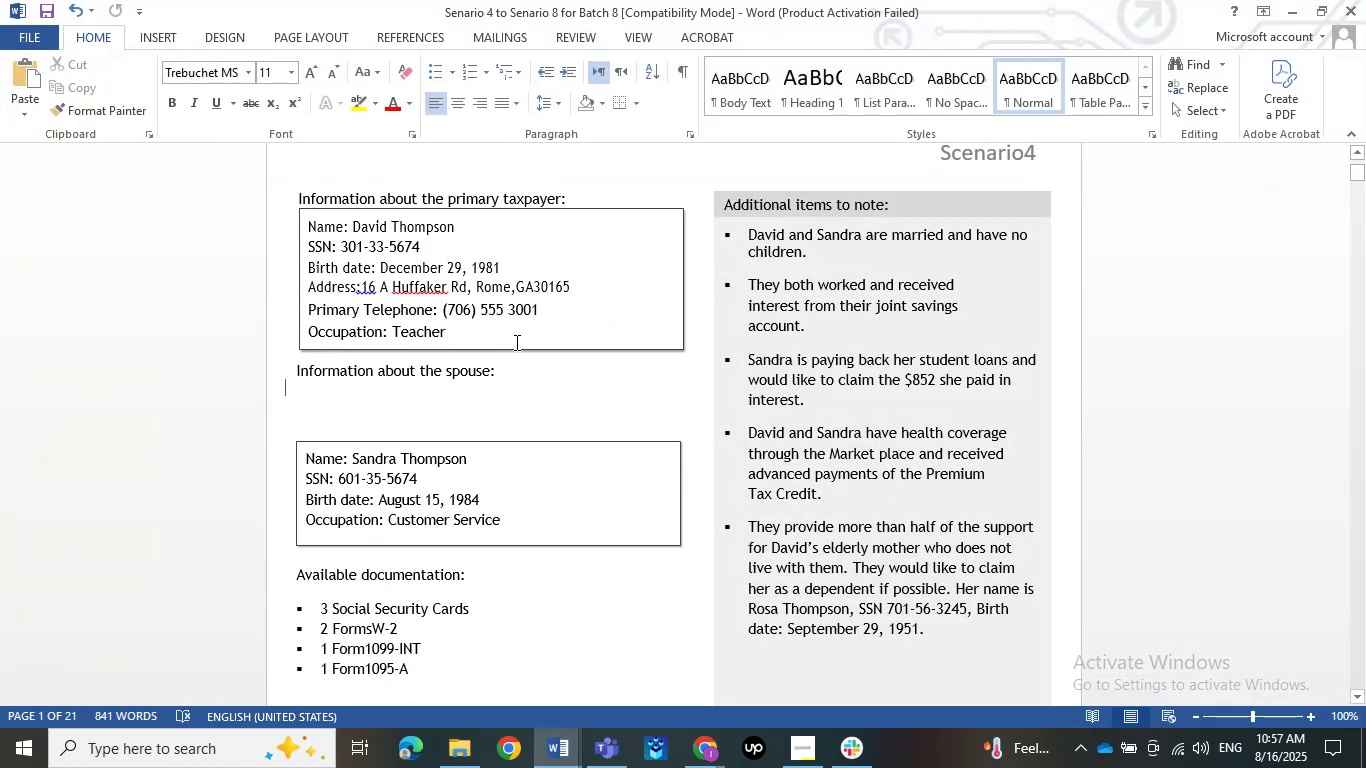 
left_click_drag(start_coordinate=[519, 292], to_coordinate=[571, 292])
 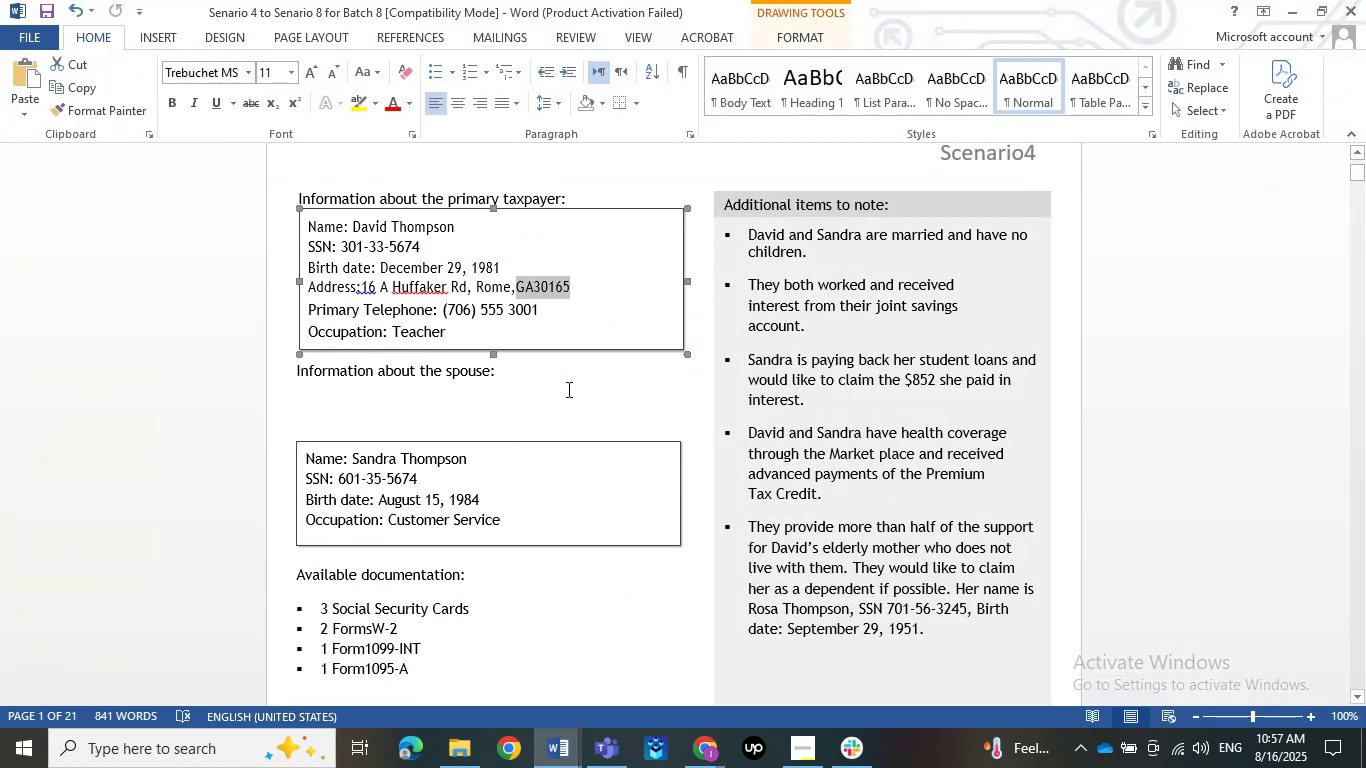 
key(Control+C)
 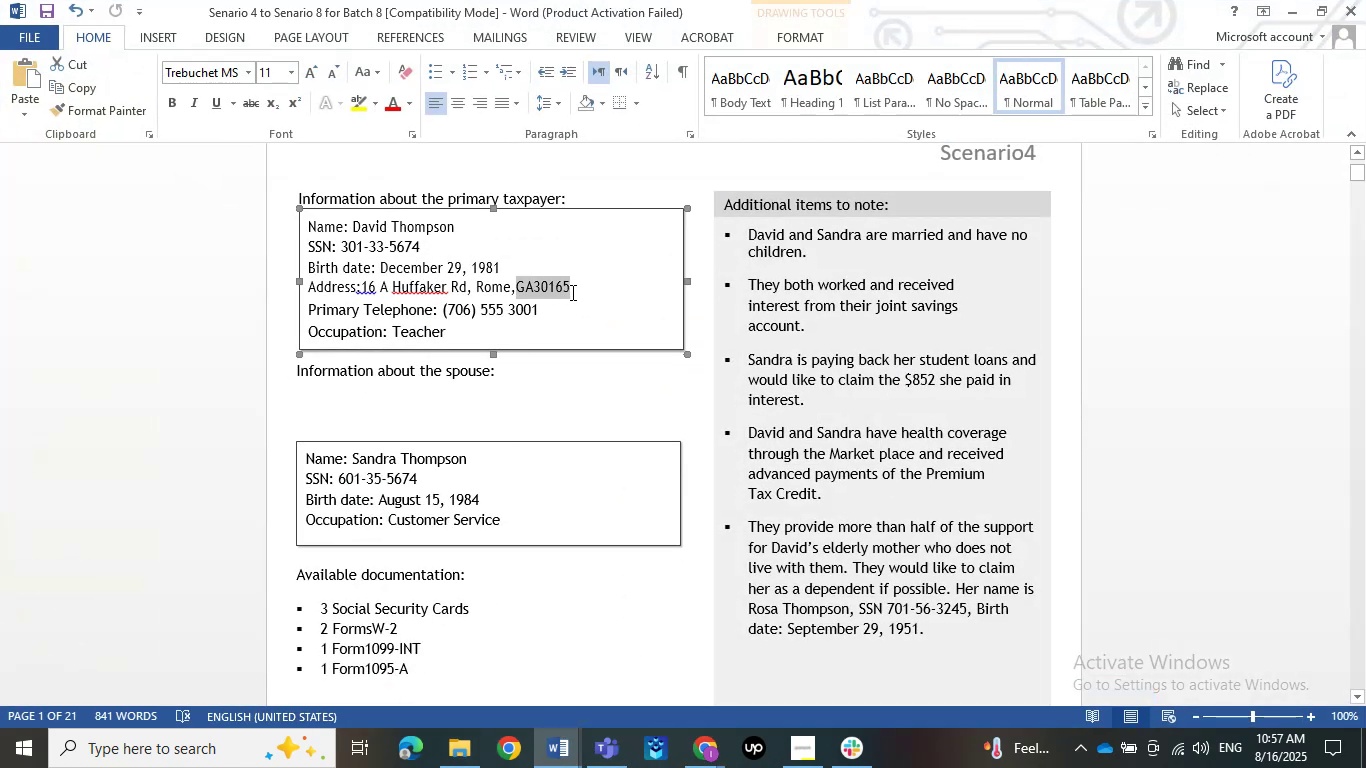 
left_click([565, 398])
 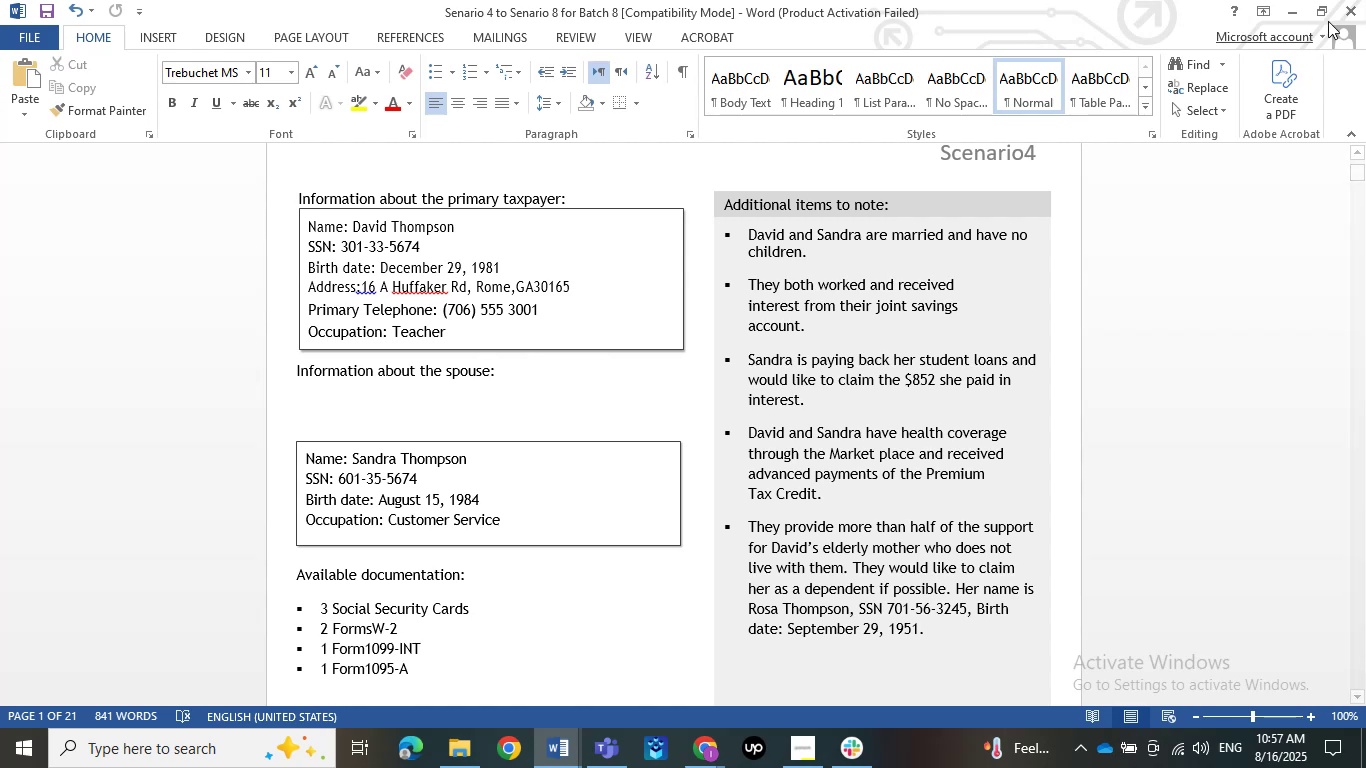 
left_click([1297, 0])
 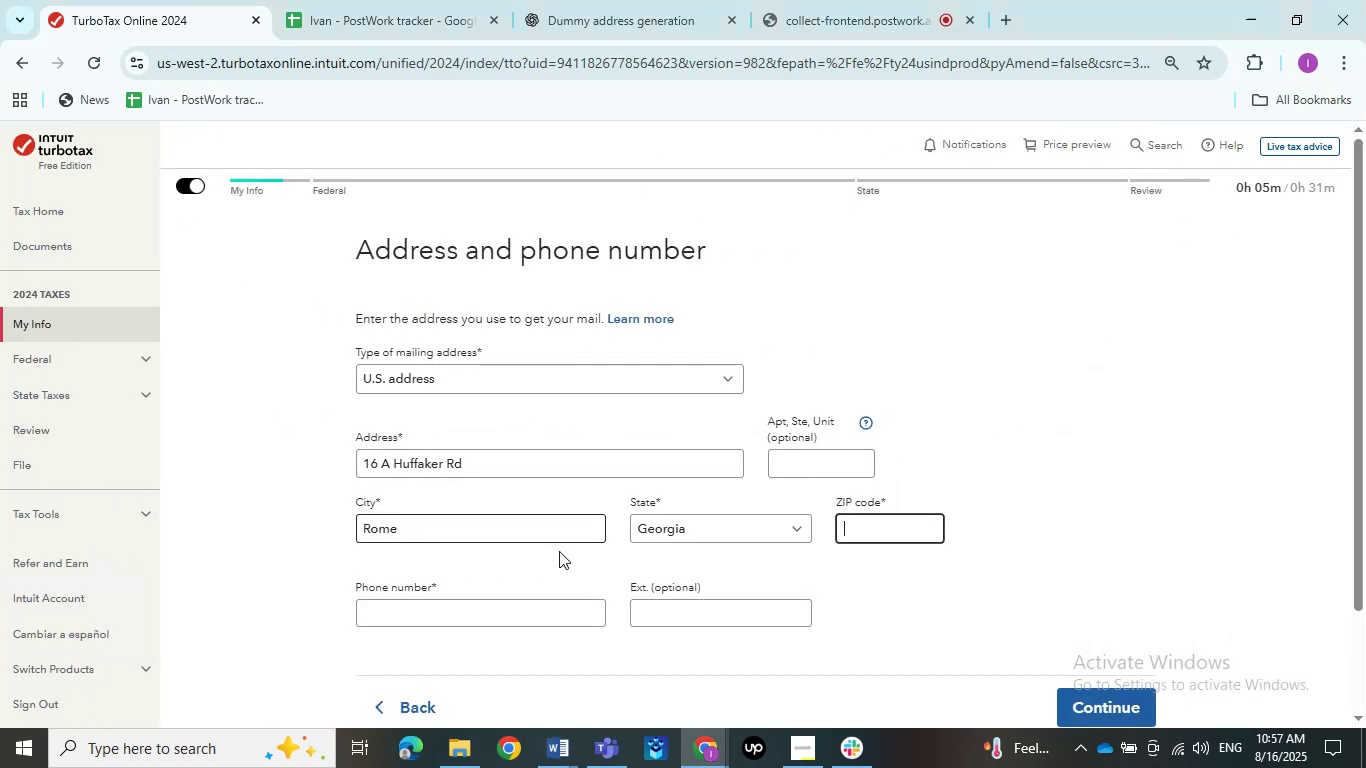 
key(Control+ControlLeft)
 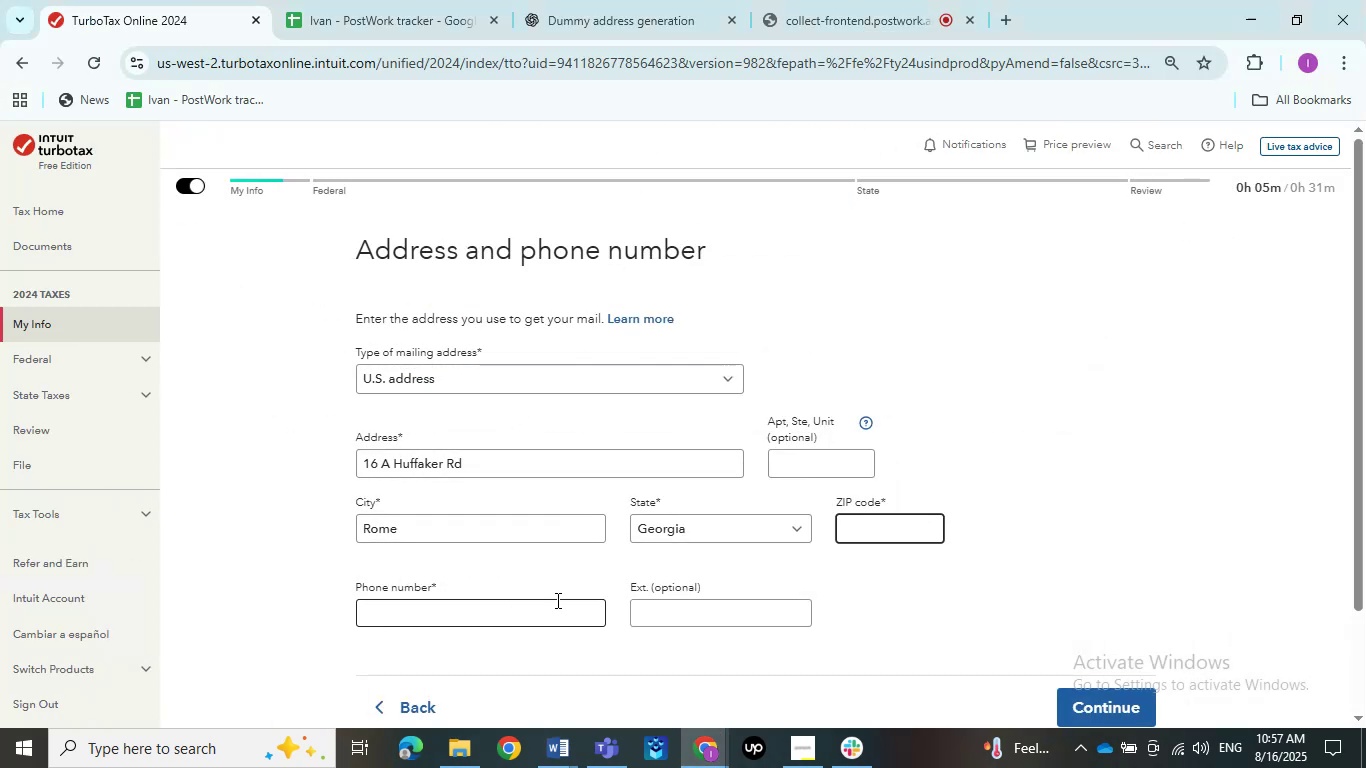 
key(Control+V)
 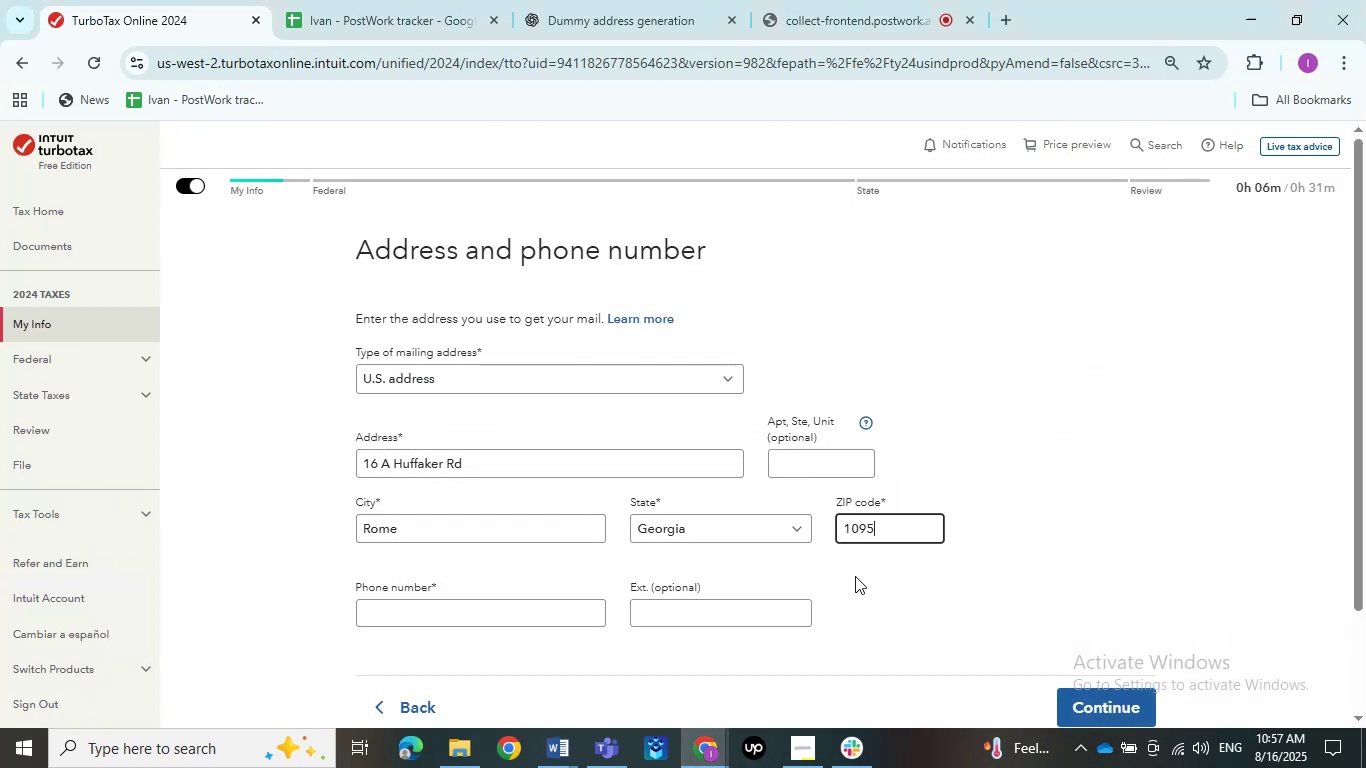 
left_click([455, 742])
 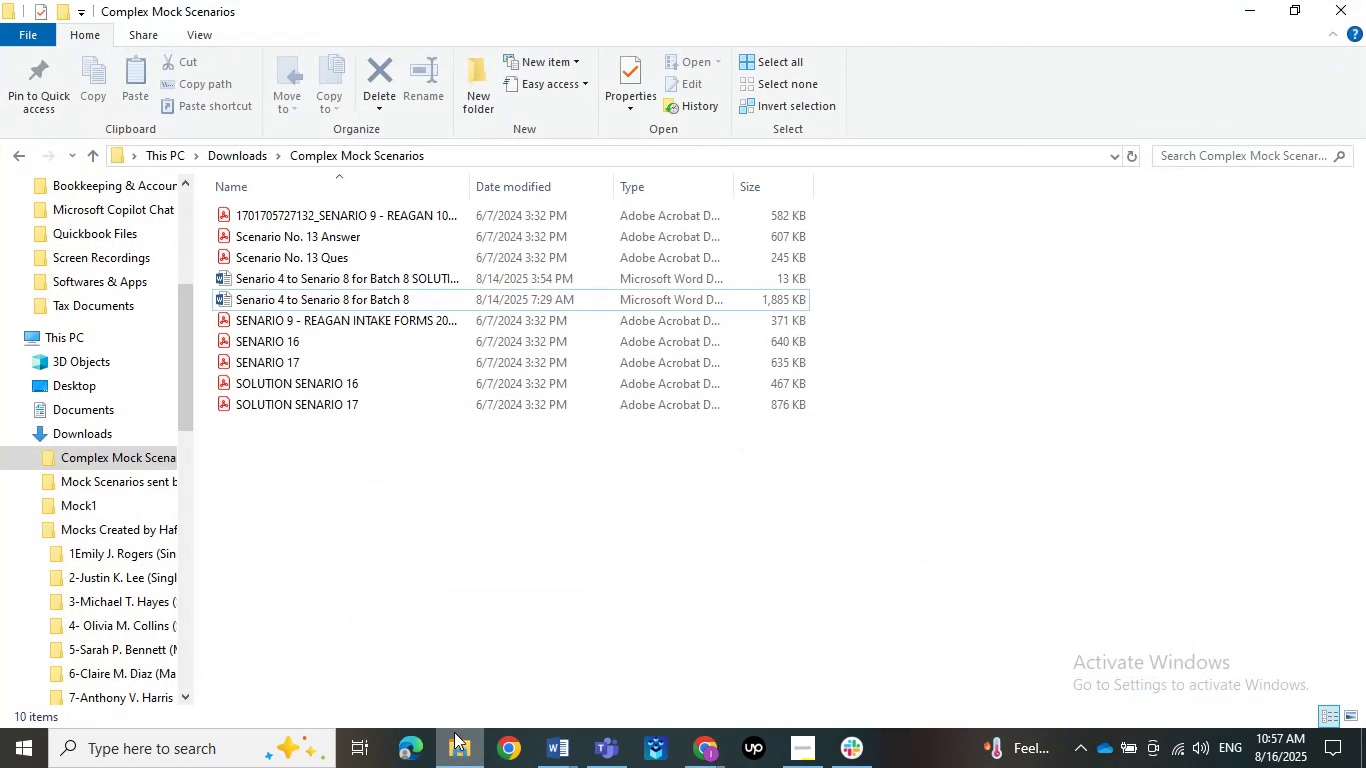 
left_click([454, 730])
 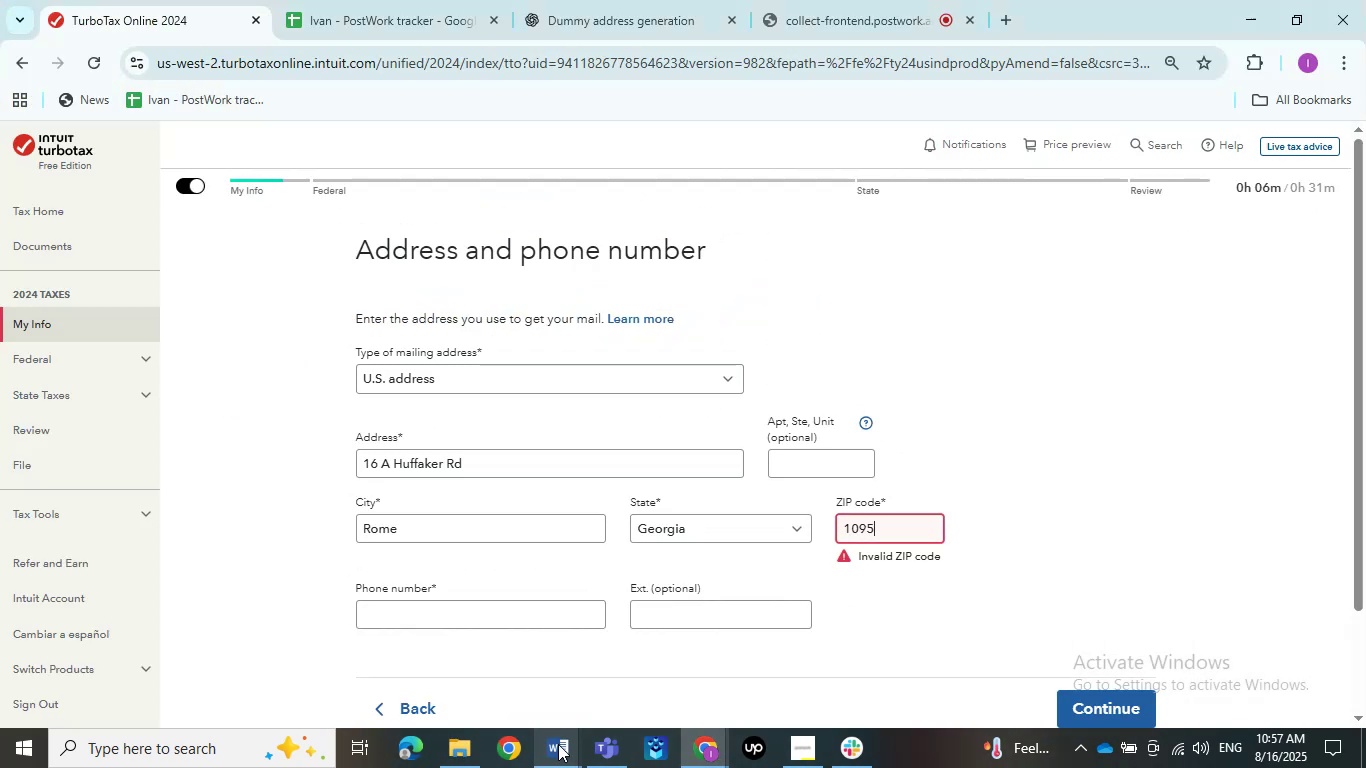 
double_click([455, 688])
 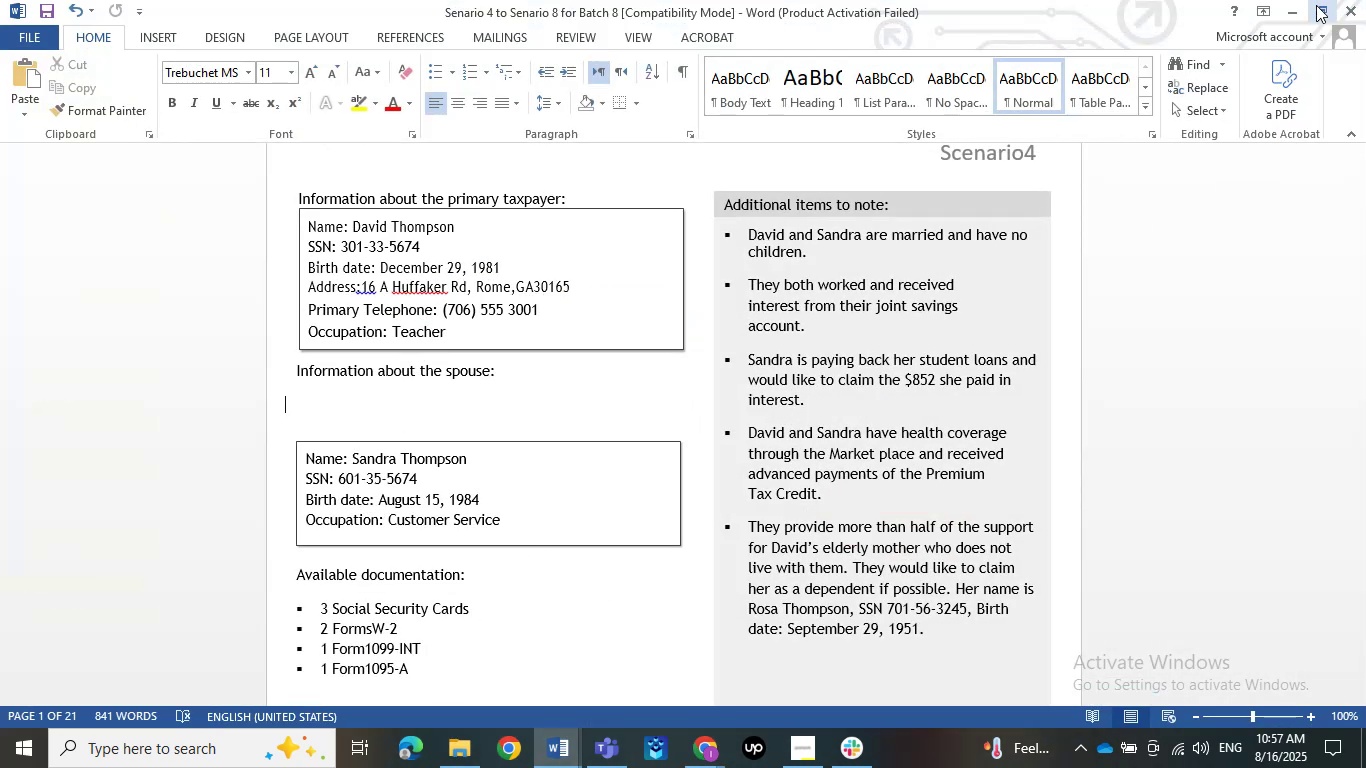 
wait(8.16)
 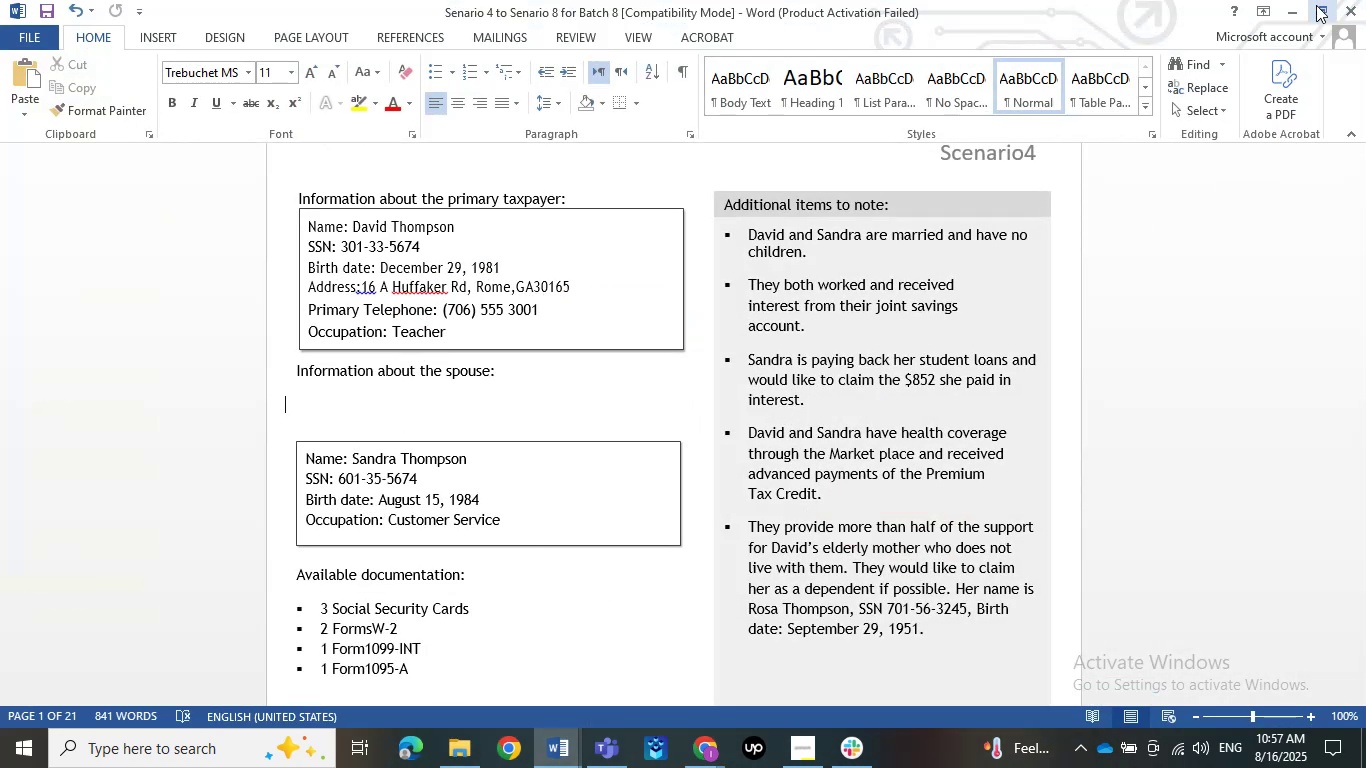 
left_click([1295, 16])
 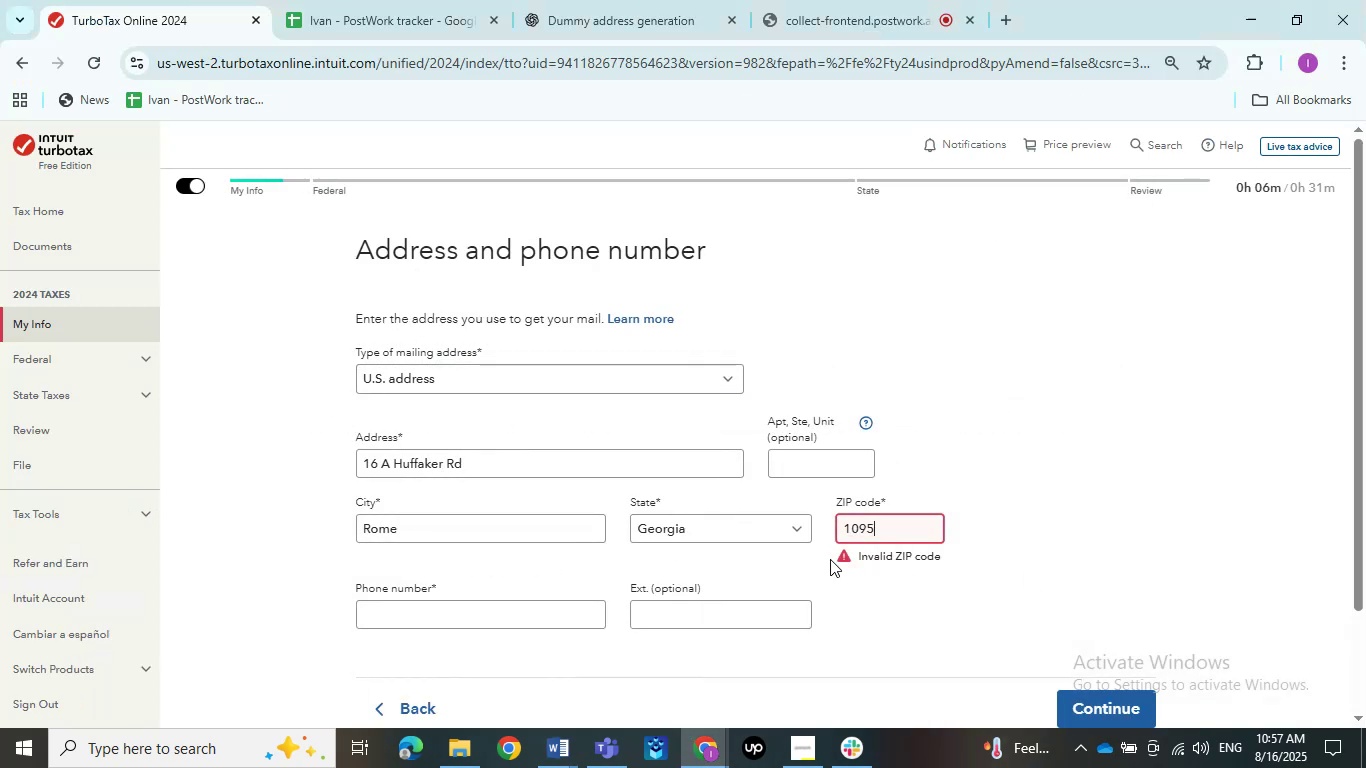 
left_click([844, 525])
 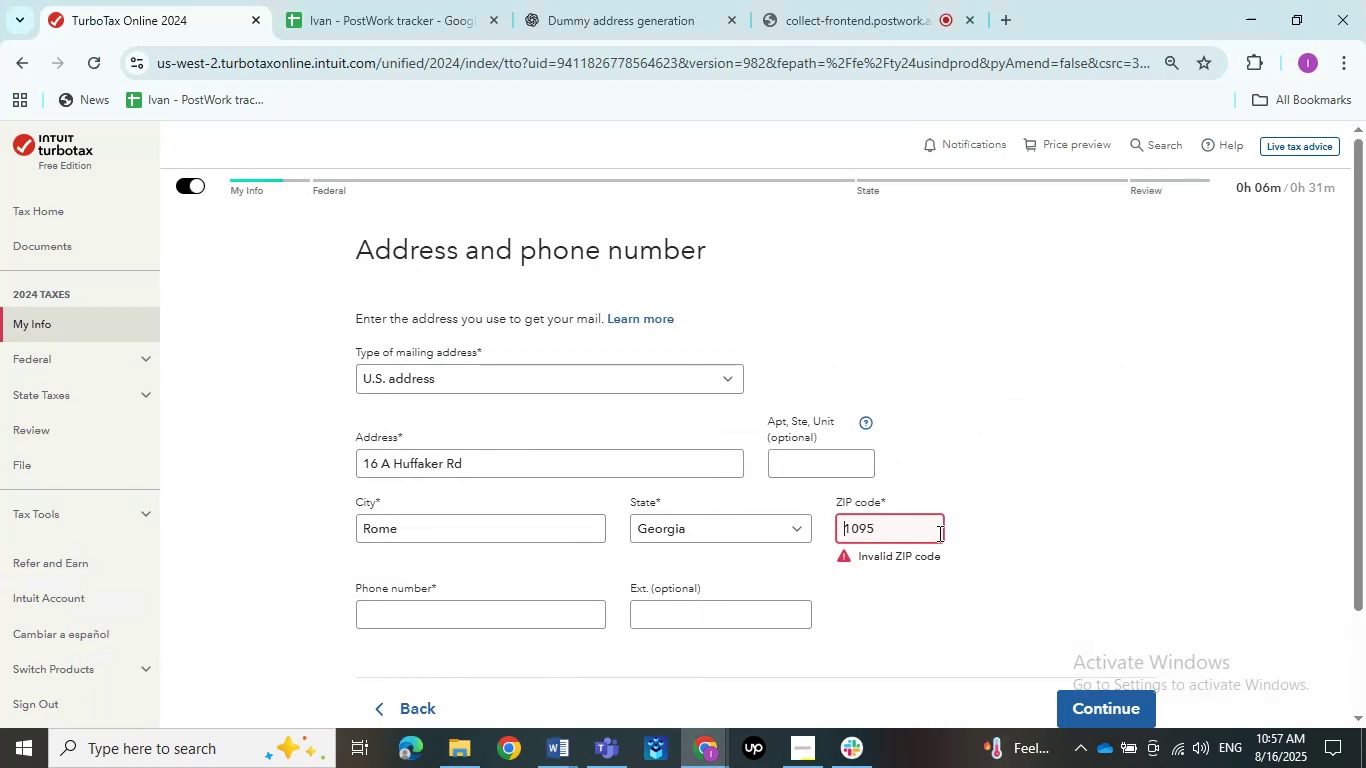 
key(Numpad3)
 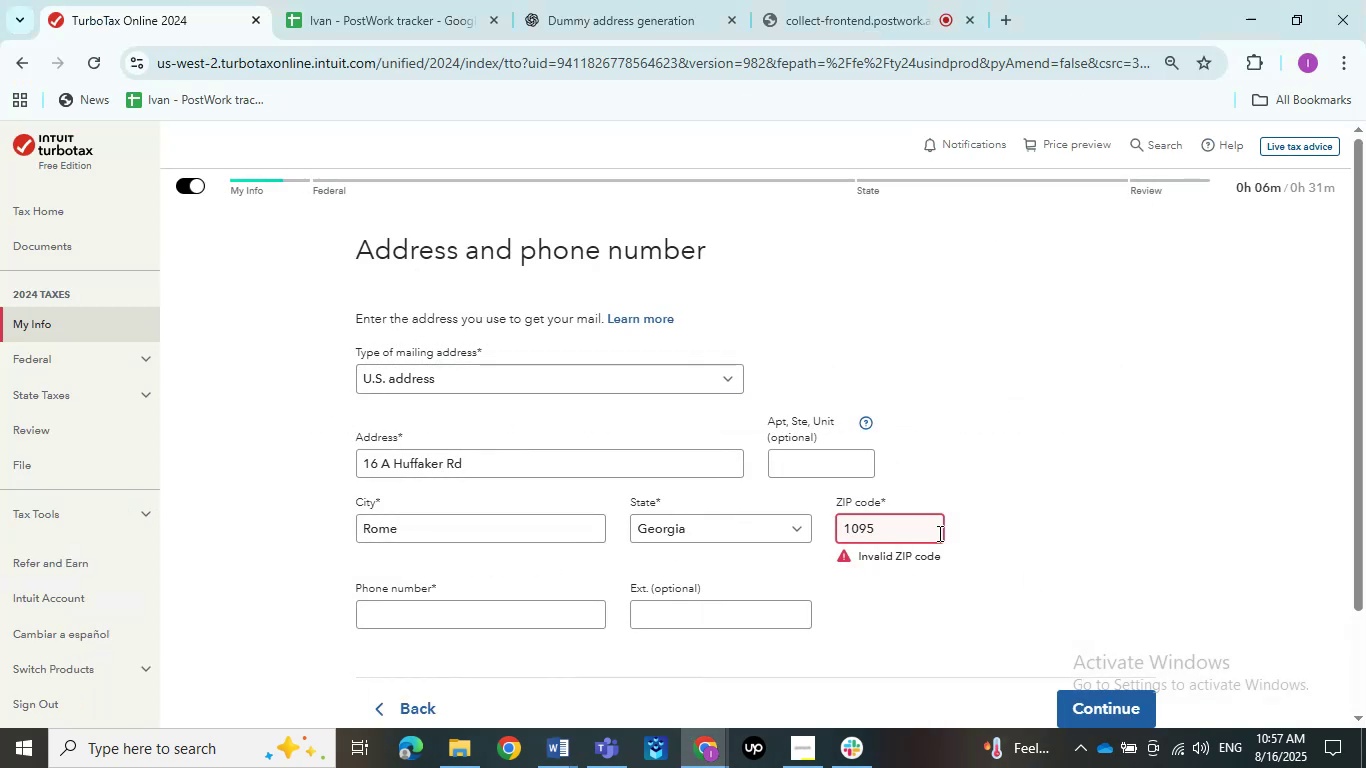 
key(Numpad0)
 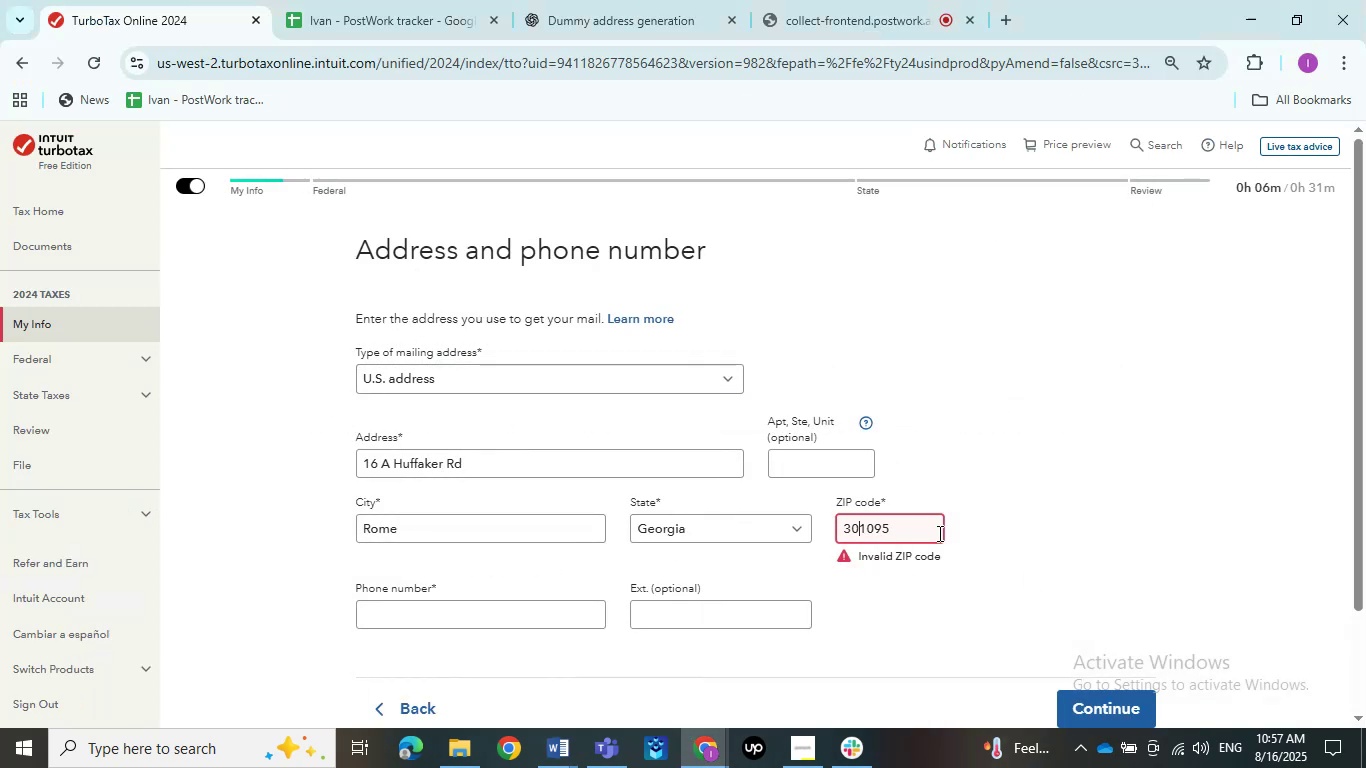 
key(Numpad1)
 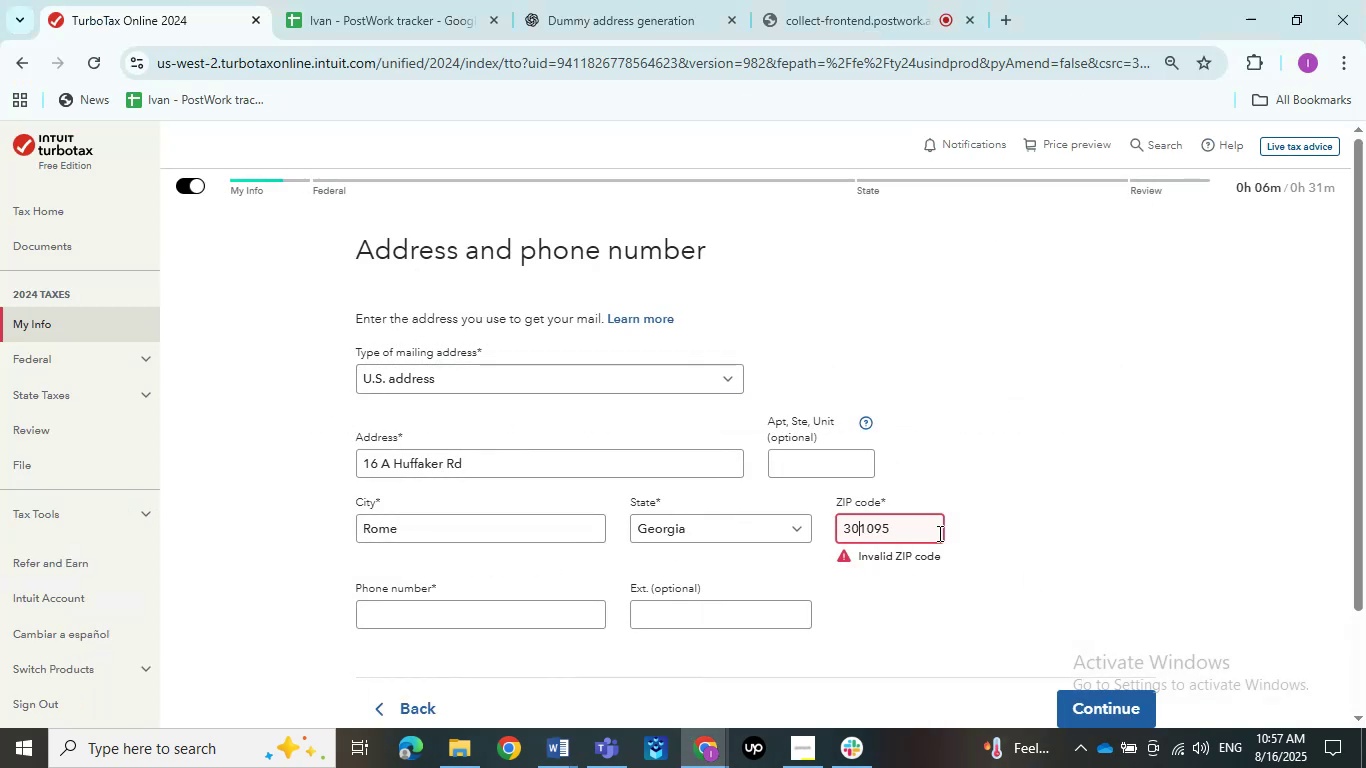 
key(Numpad6)
 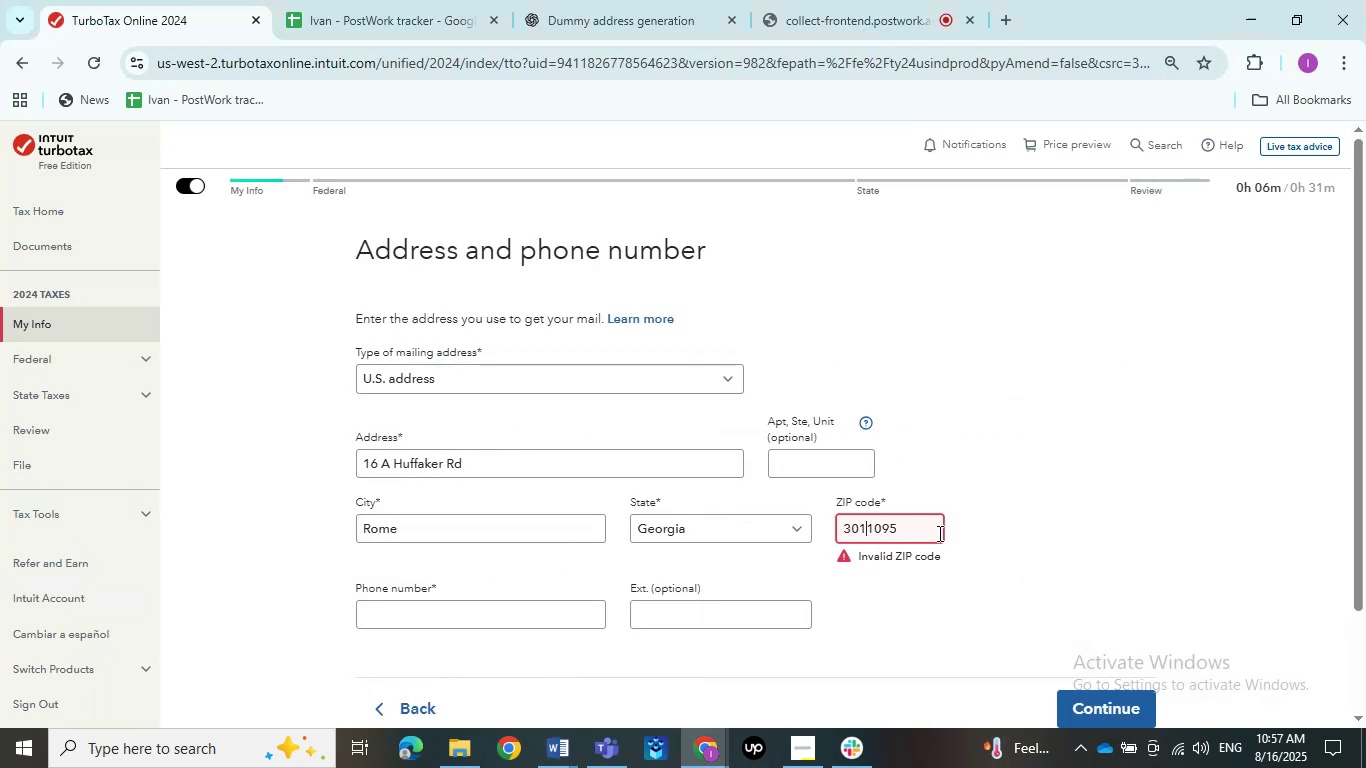 
key(Numpad5)
 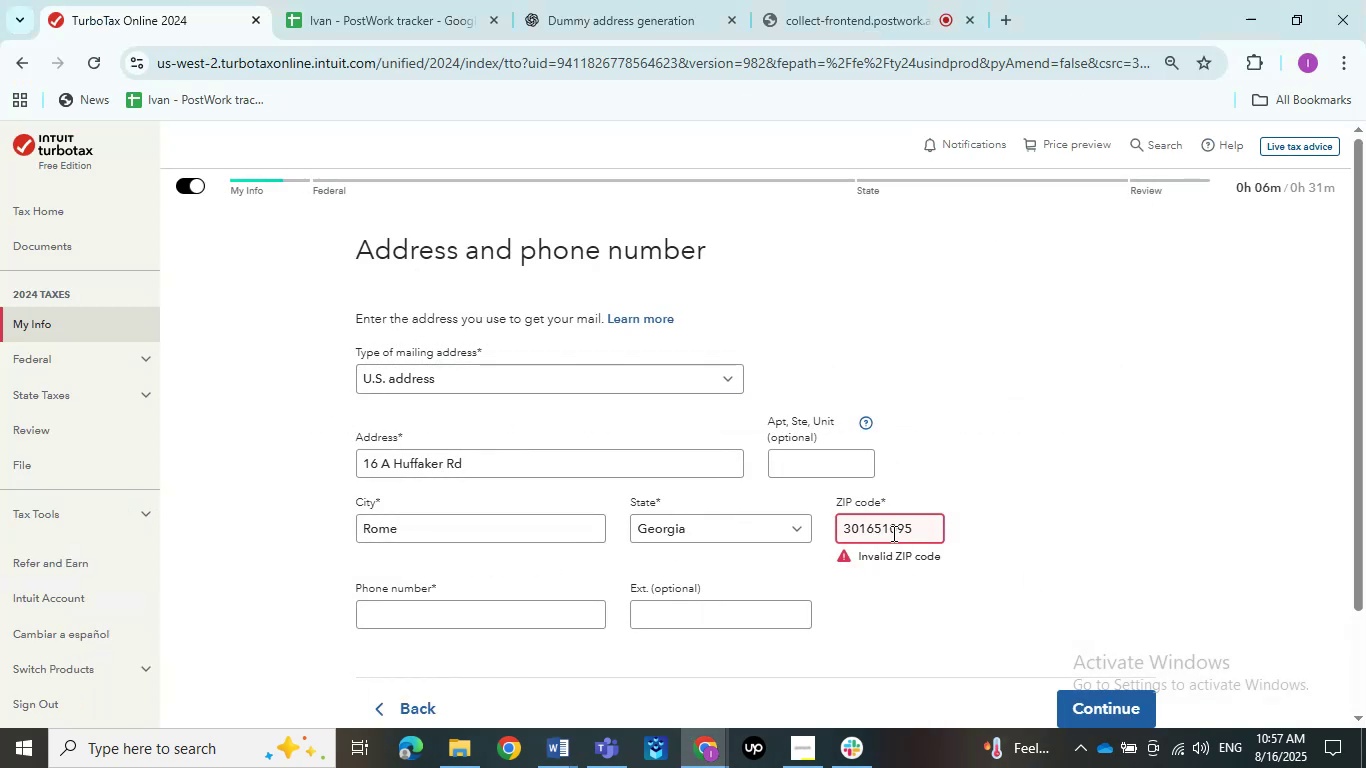 
left_click_drag(start_coordinate=[885, 533], to_coordinate=[1069, 504])
 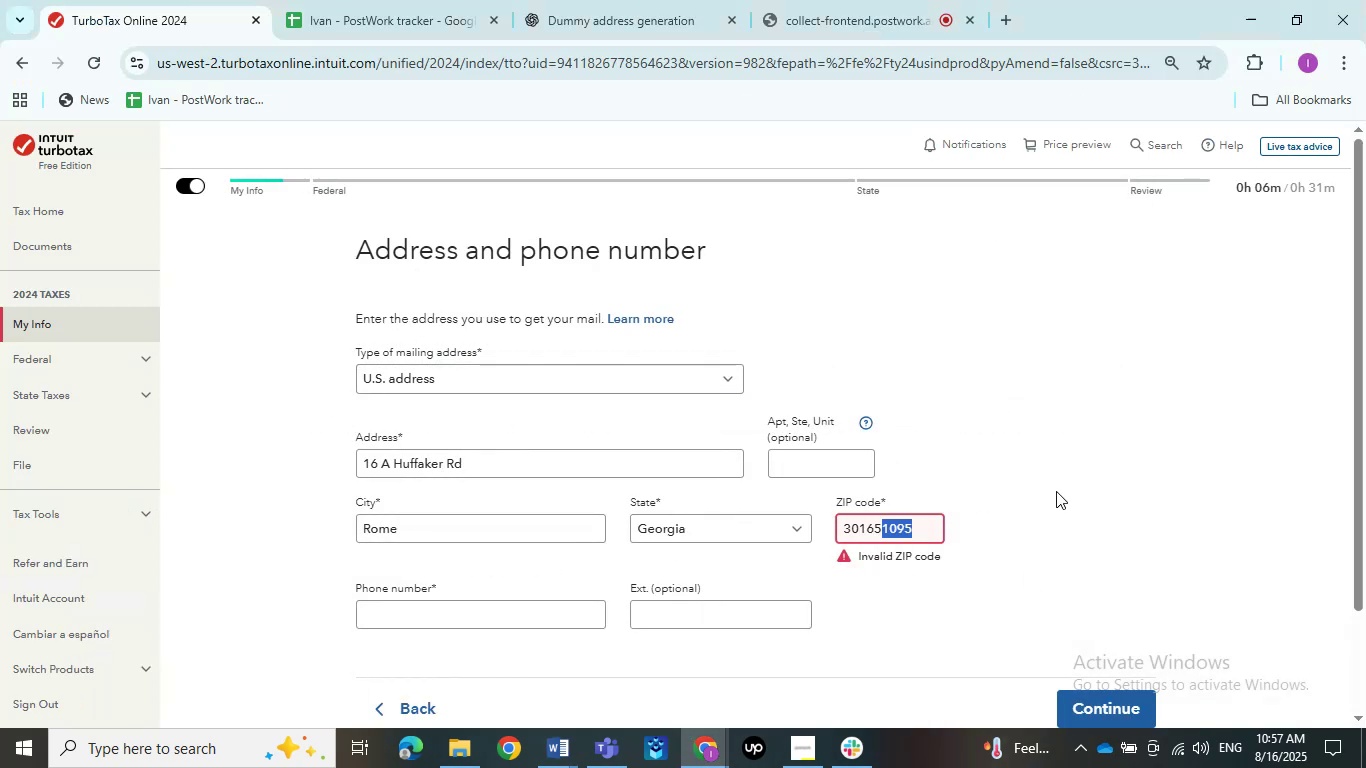 
key(Backspace)
 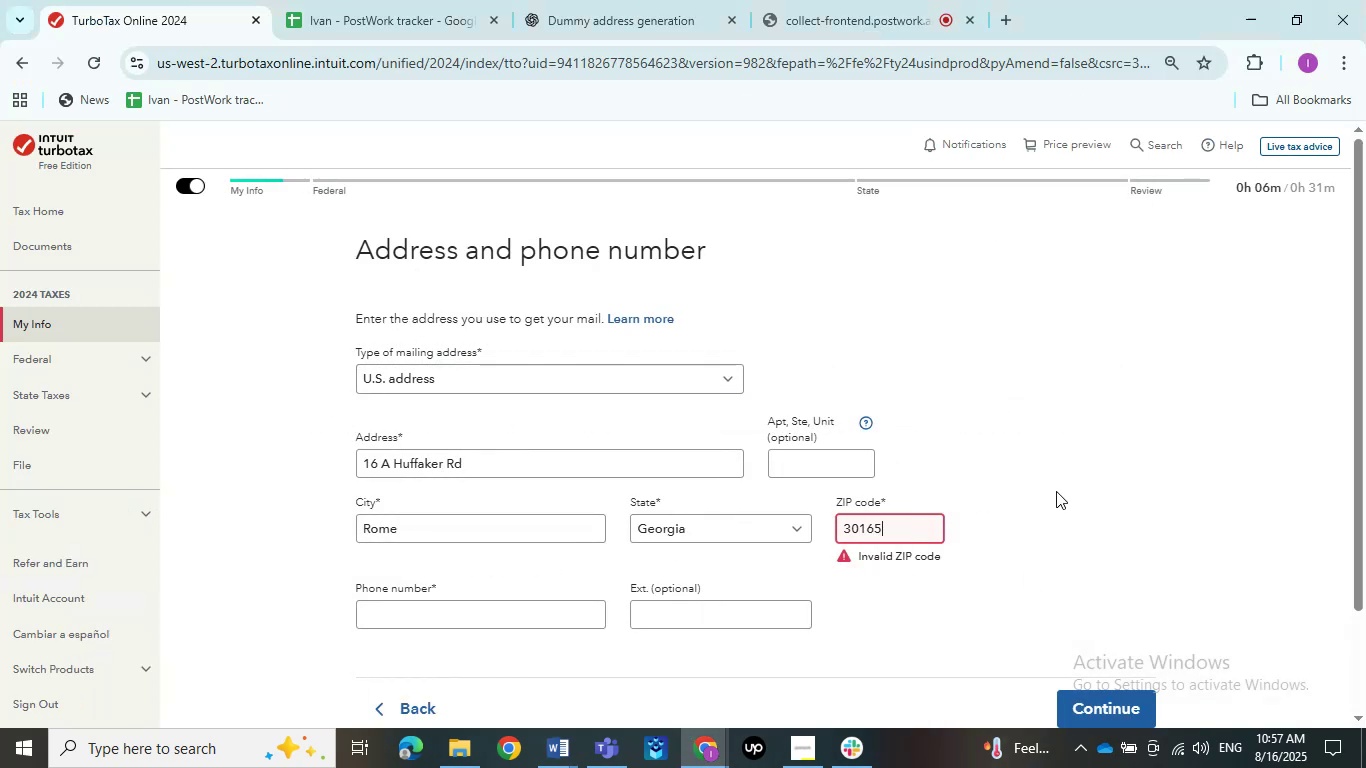 
left_click([1056, 491])
 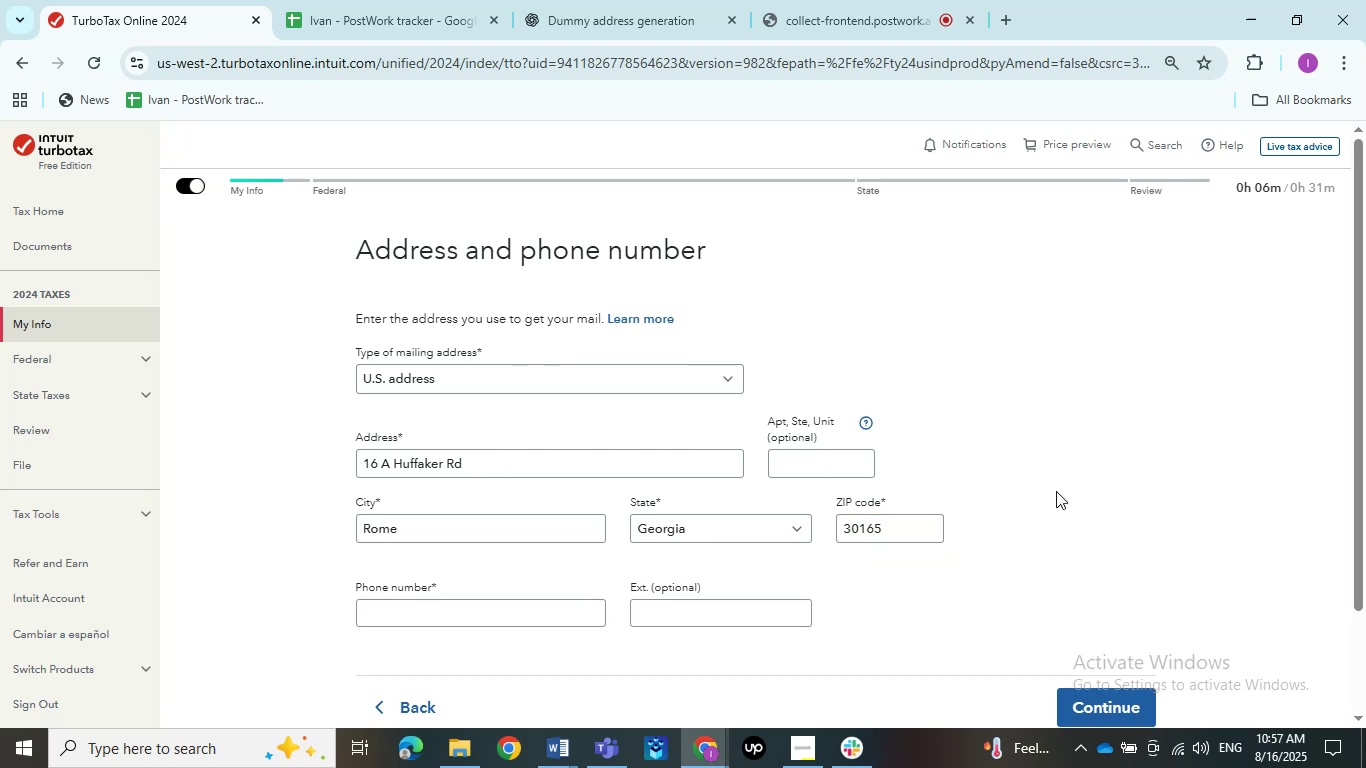 
scroll: coordinate [1038, 522], scroll_direction: down, amount: 1.0
 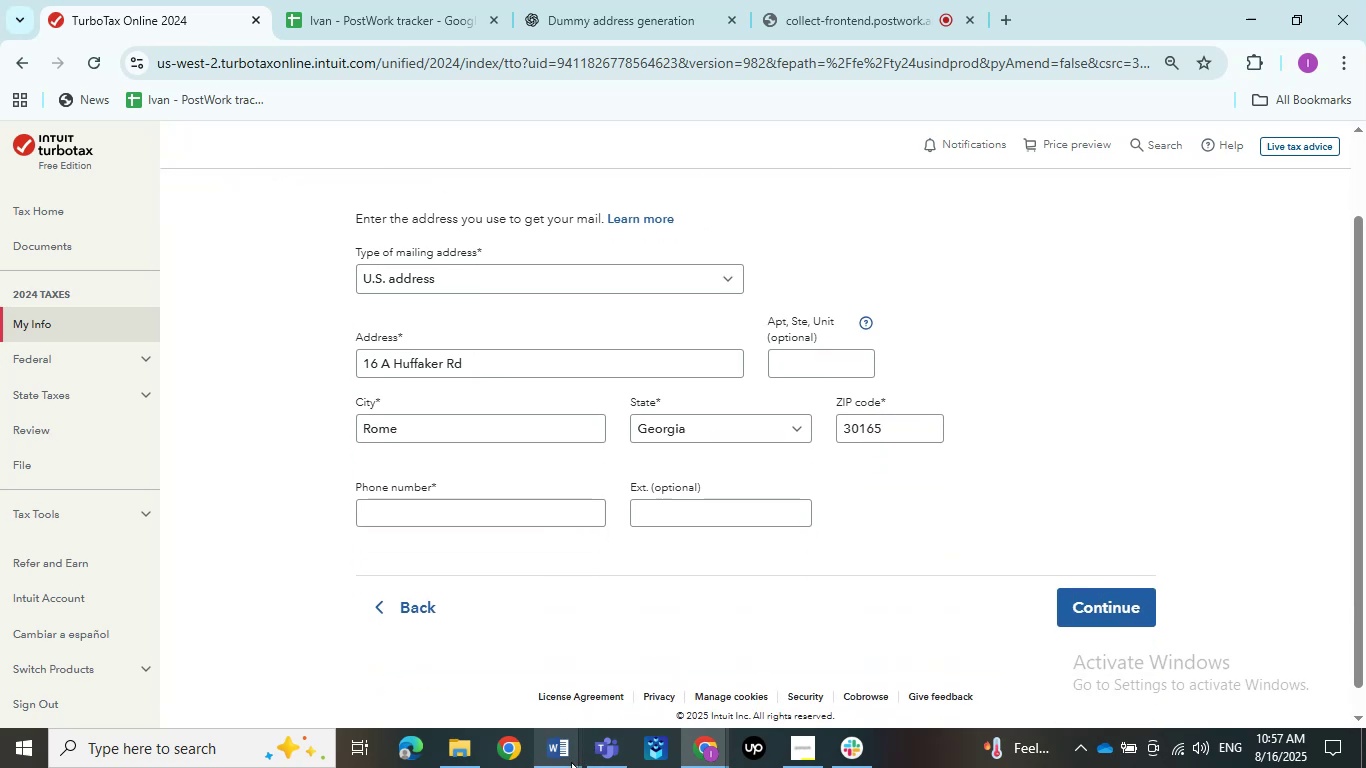 
double_click([518, 678])
 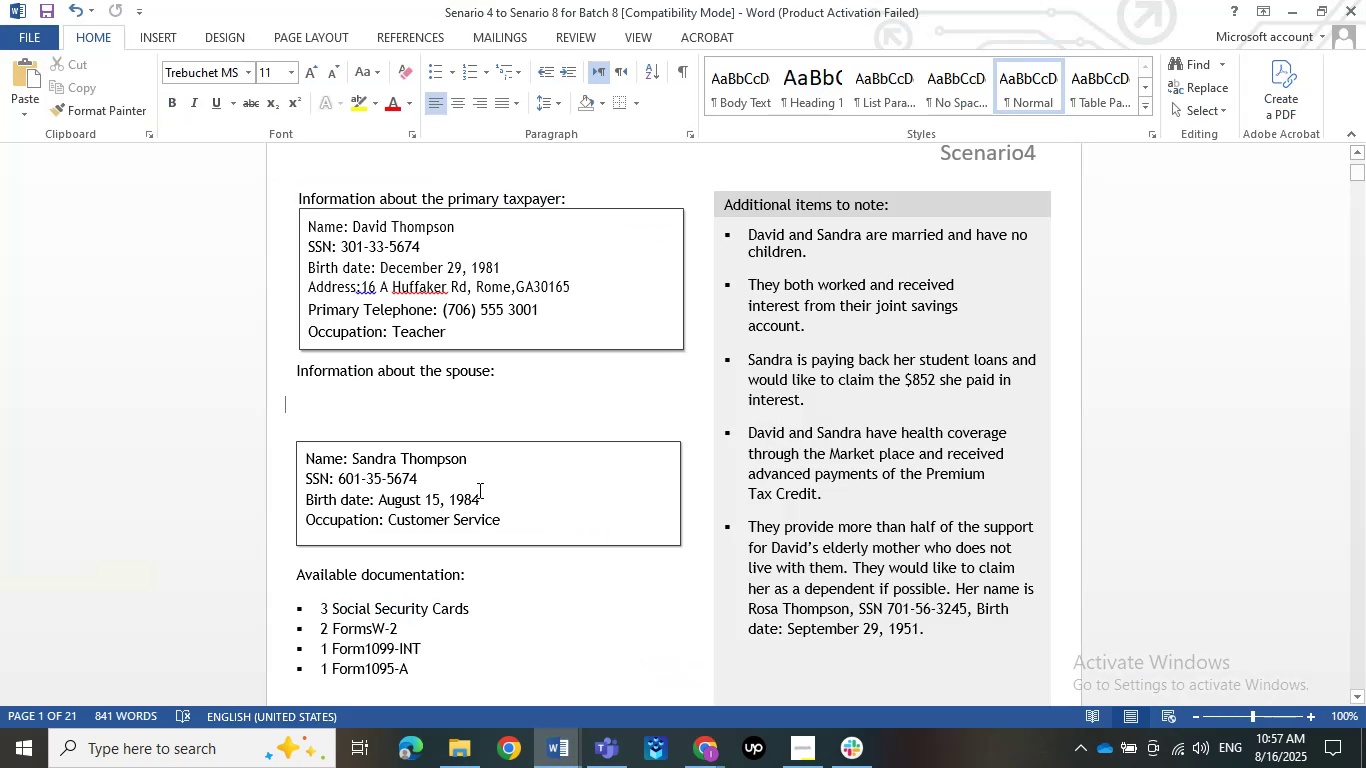 
left_click_drag(start_coordinate=[442, 313], to_coordinate=[536, 316])
 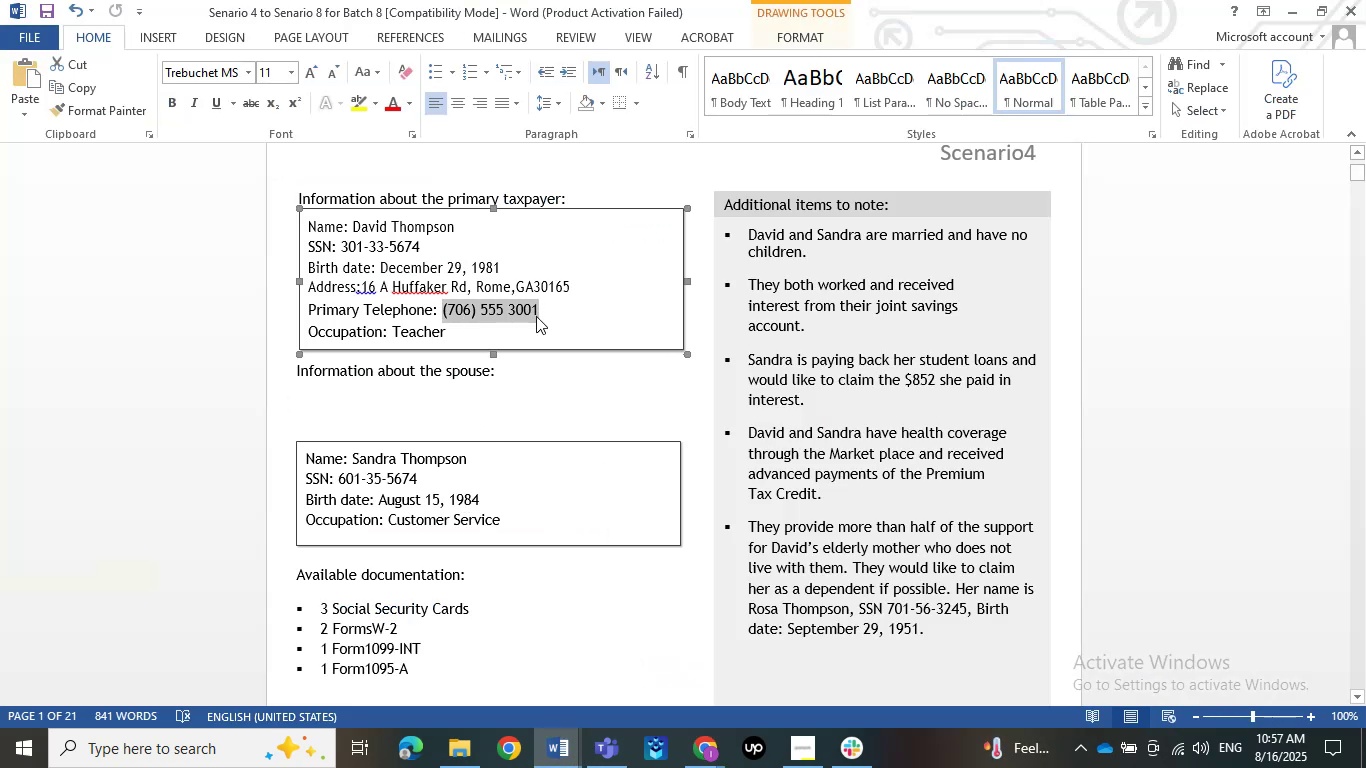 
hold_key(key=ControlLeft, duration=1.54)
 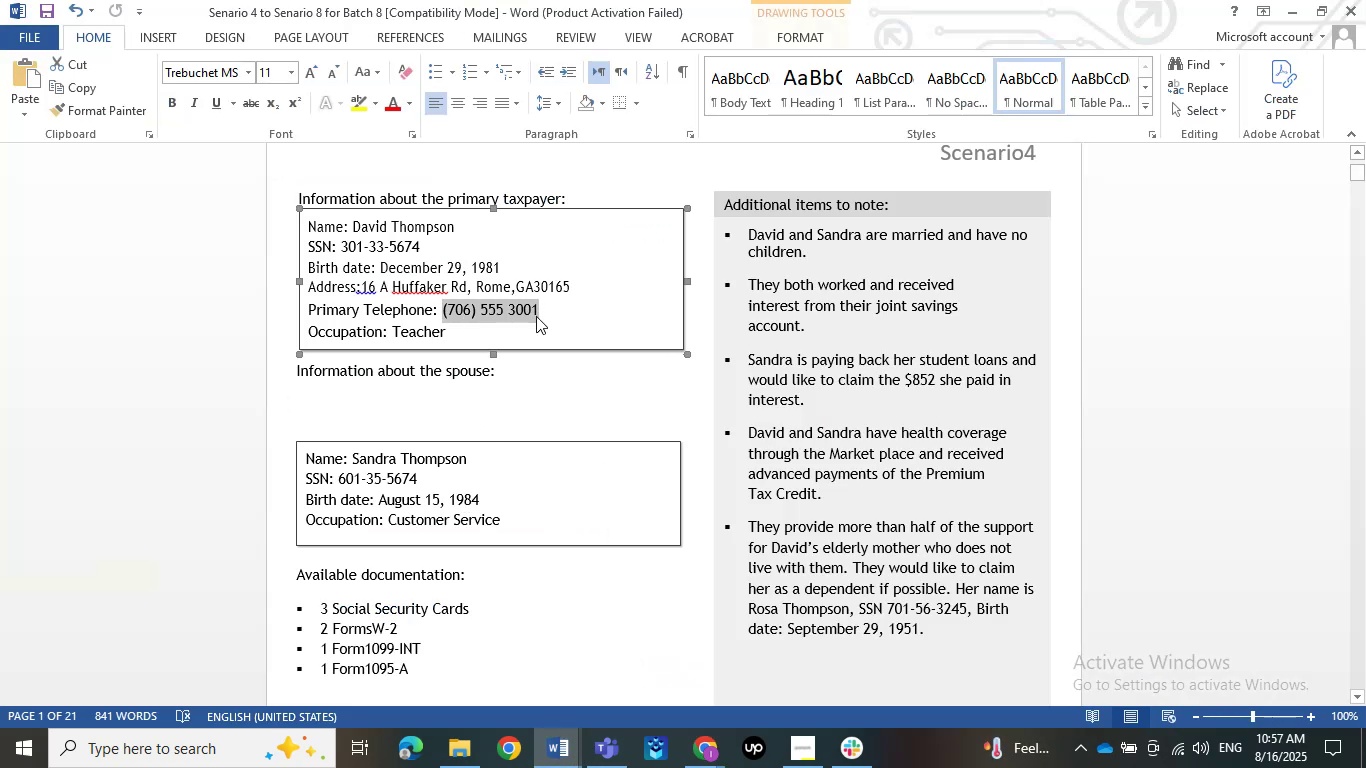 
key(Control+C)
 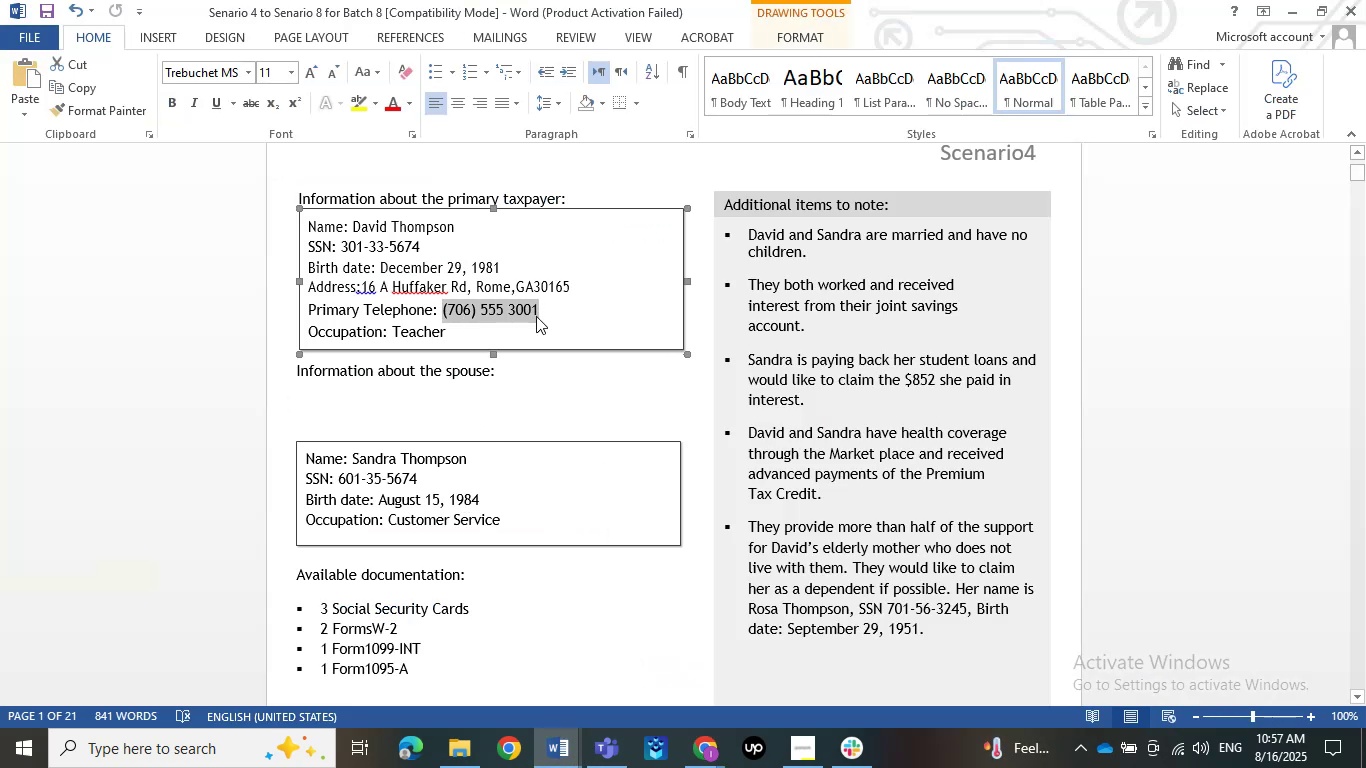 
key(Control+C)
 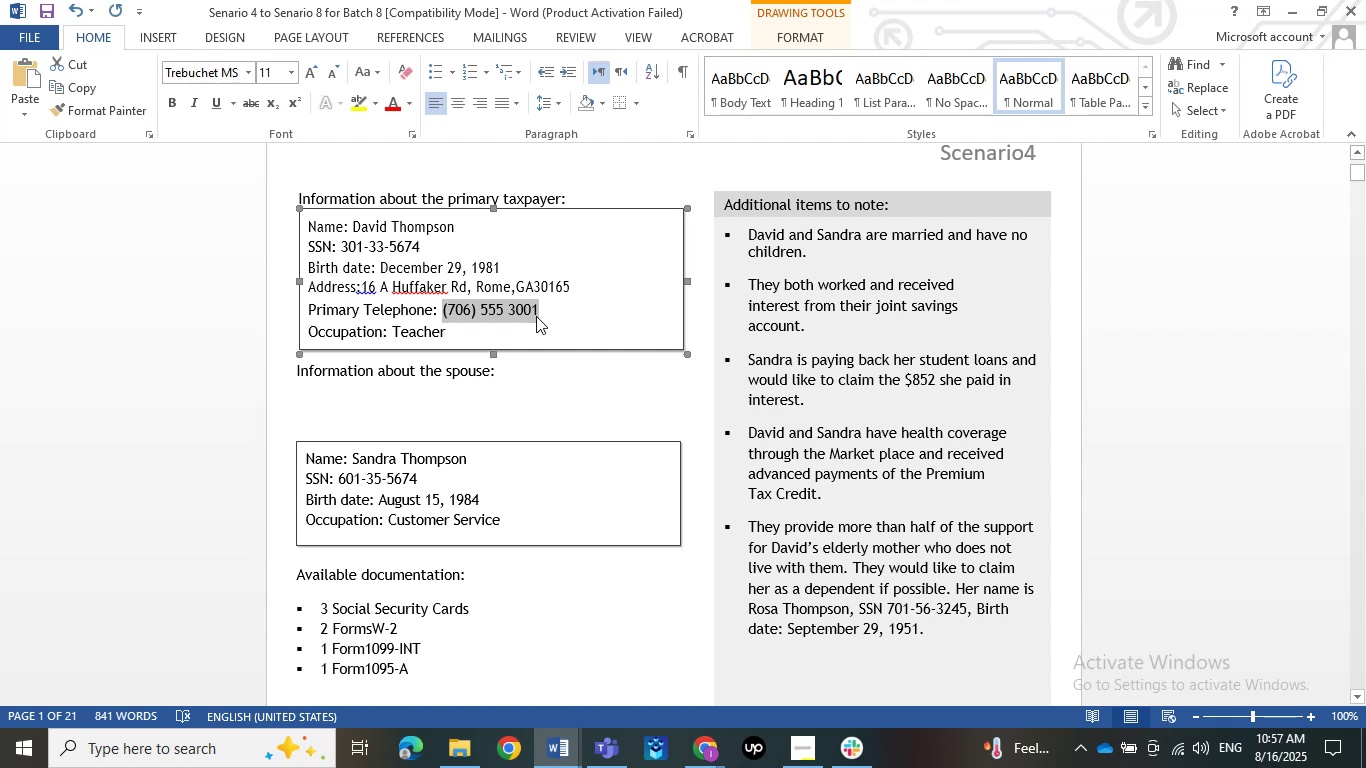 
key(Control+C)
 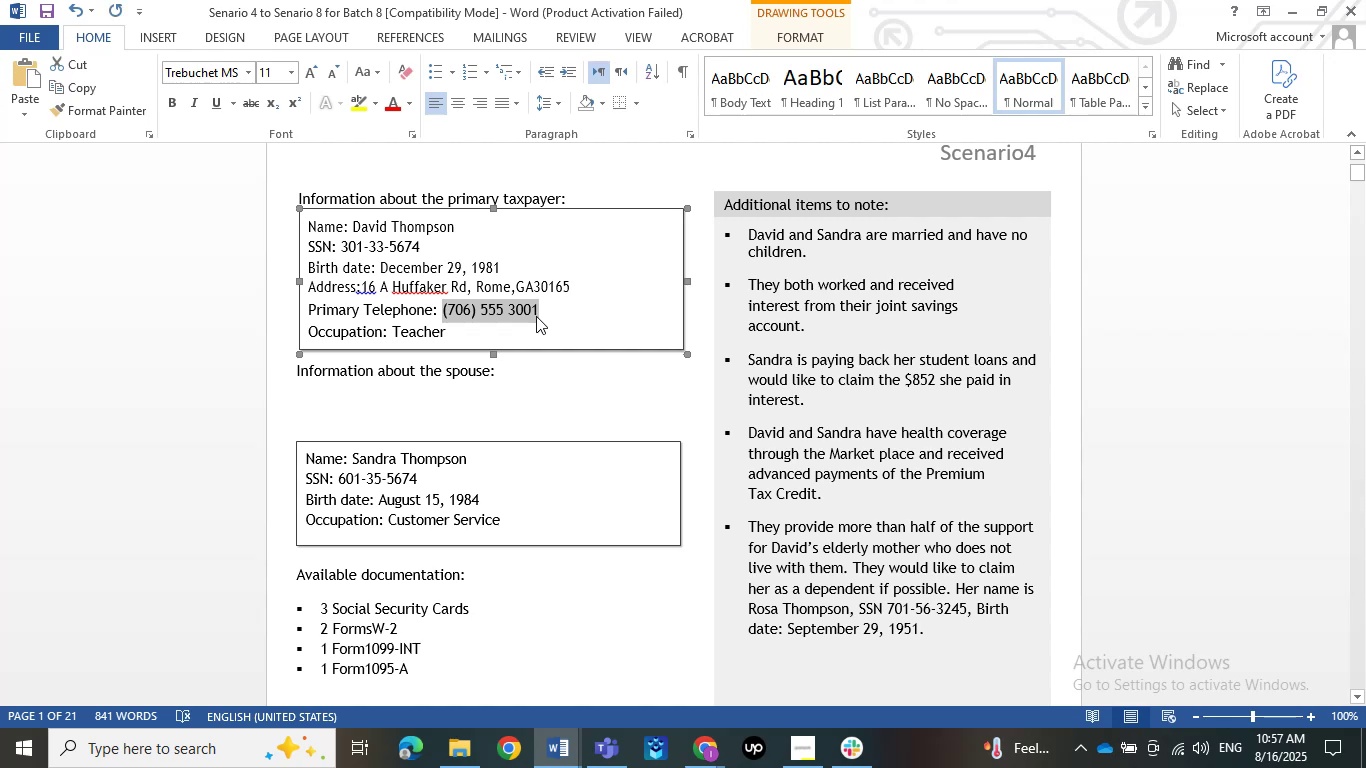 
left_click([506, 443])
 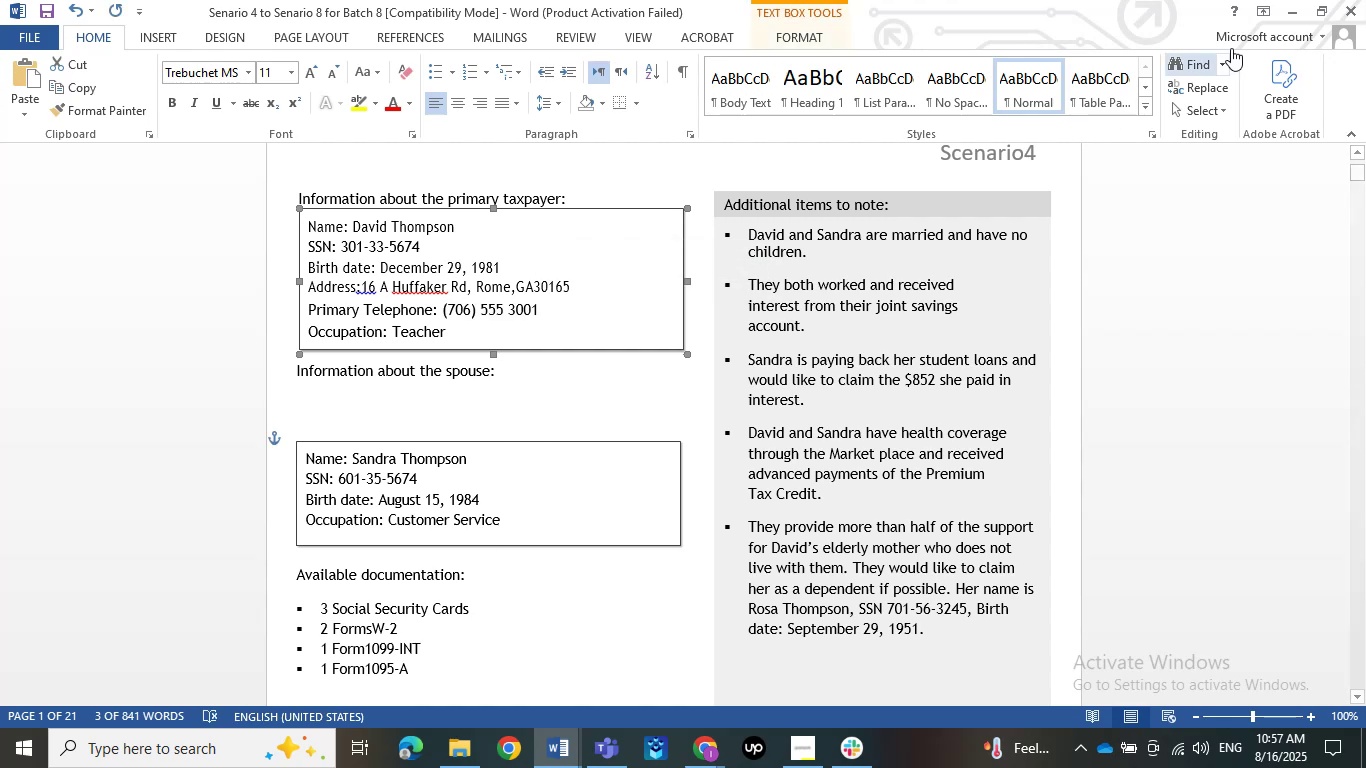 
left_click([1287, 10])
 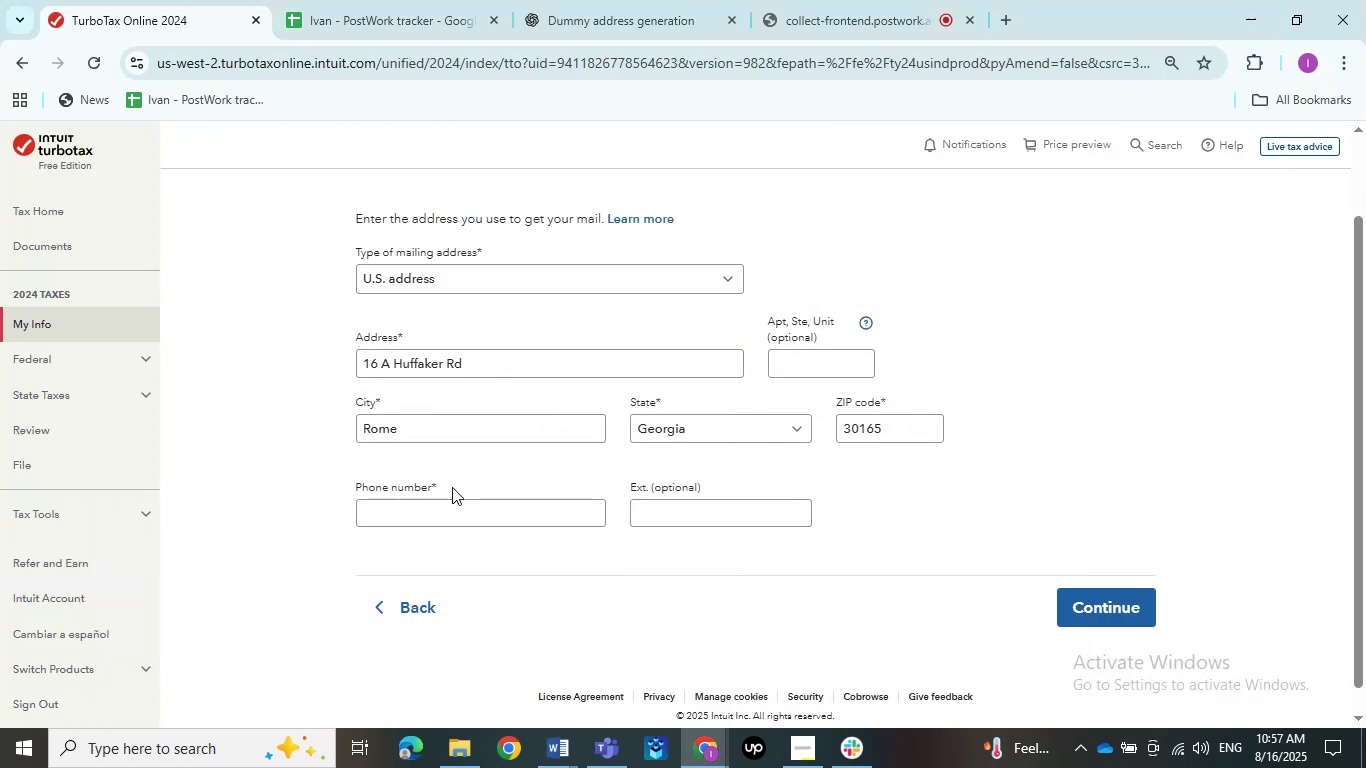 
left_click([446, 512])
 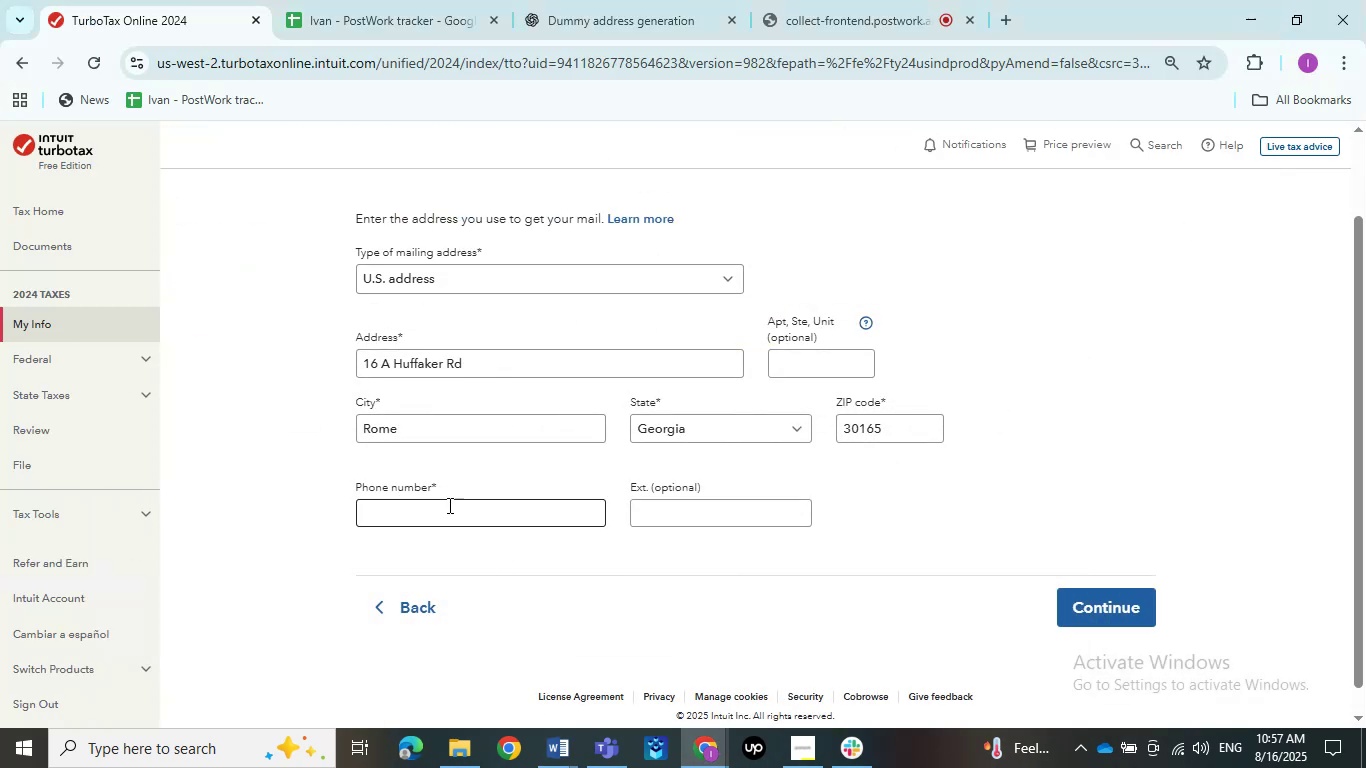 
key(Control+V)
 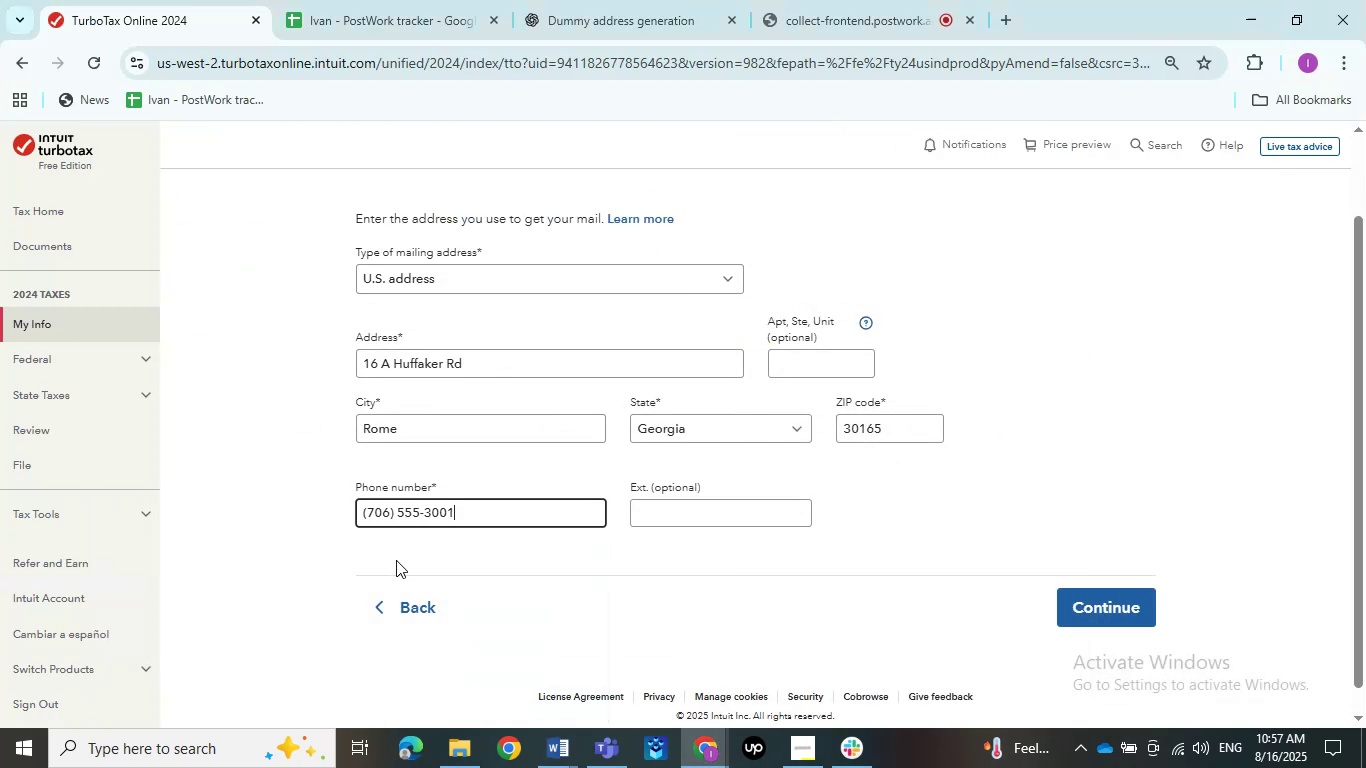 
double_click([666, 510])
 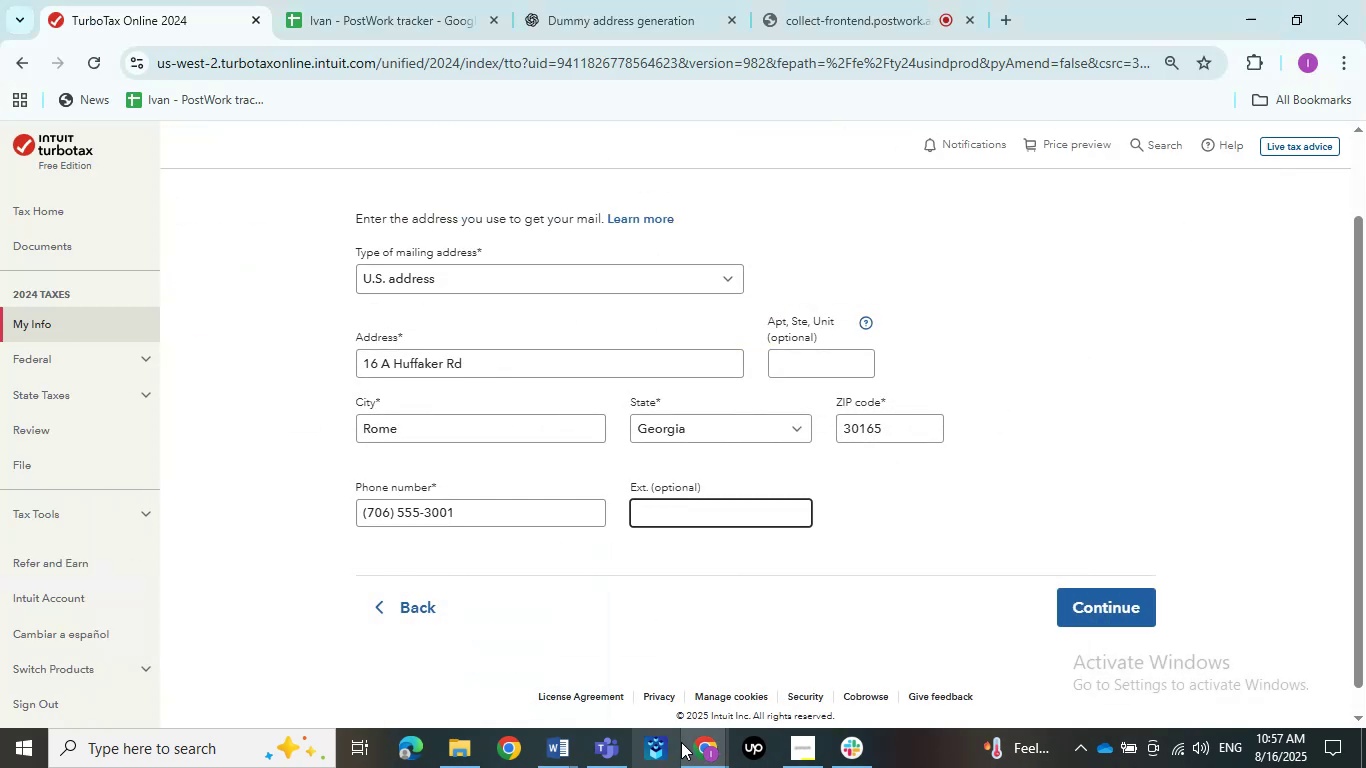 
left_click([1096, 616])
 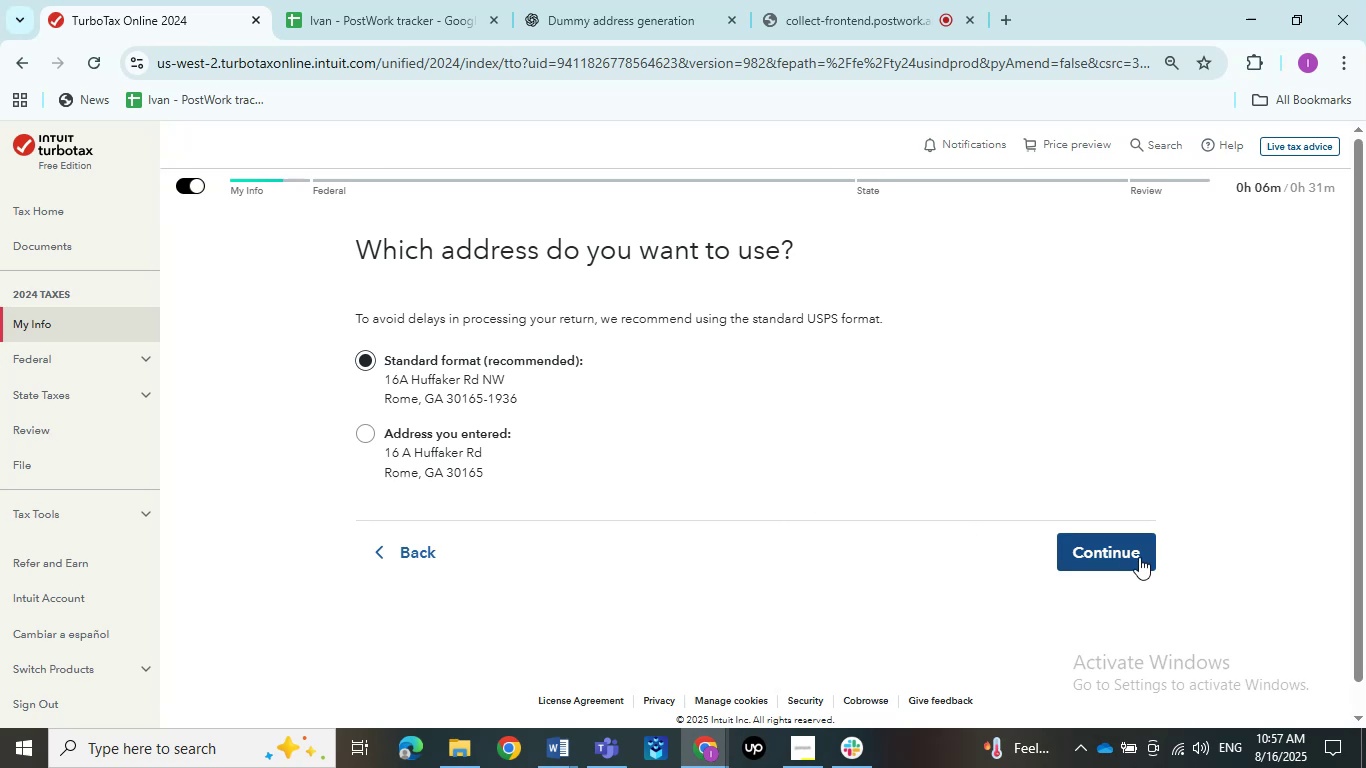 
wait(13.58)
 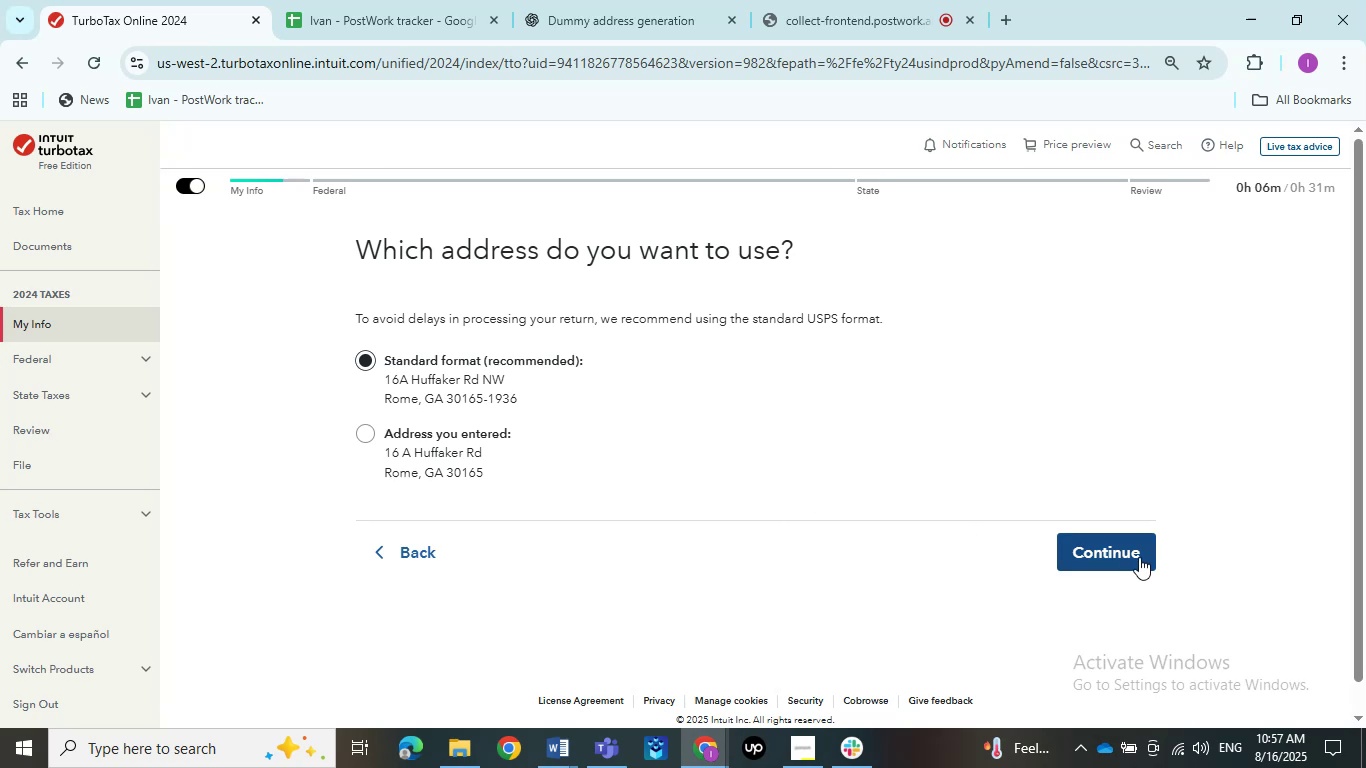 
left_click([385, 439])
 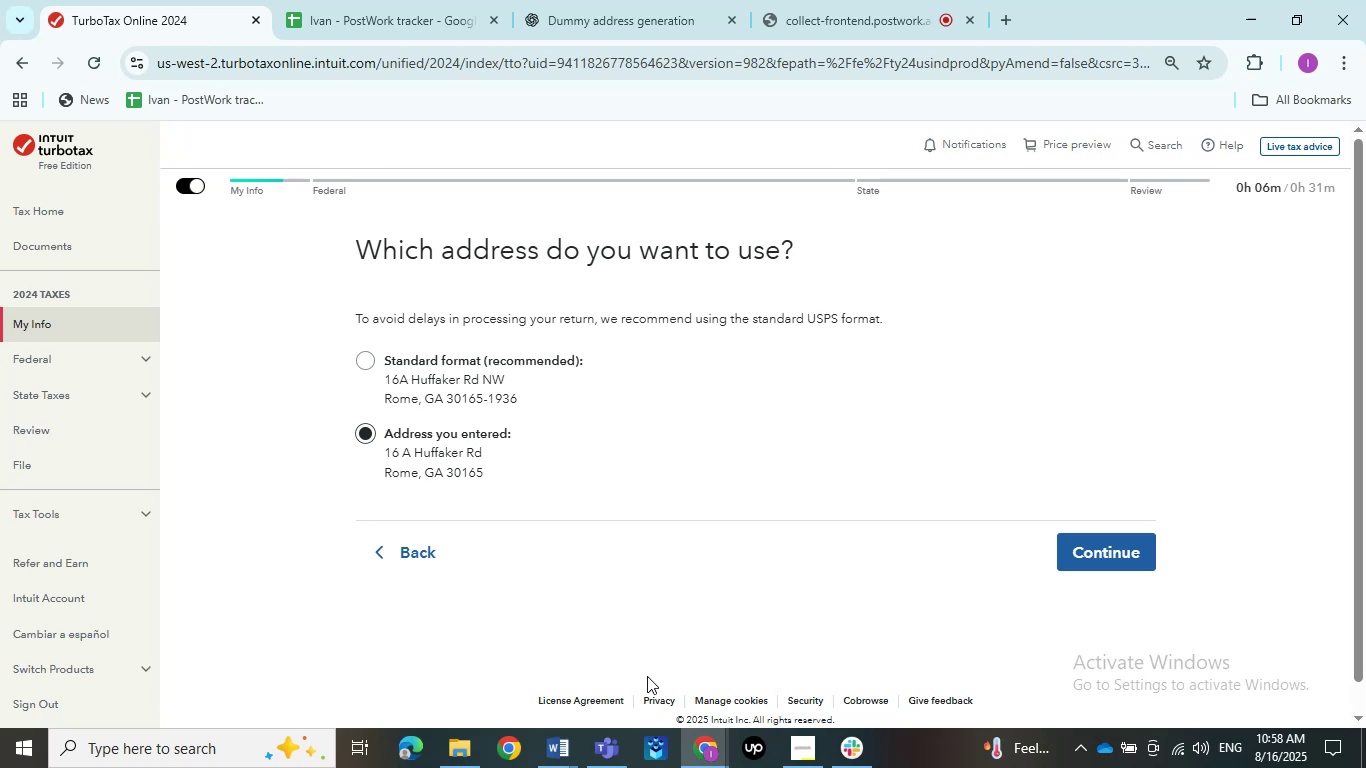 
left_click([572, 735])
 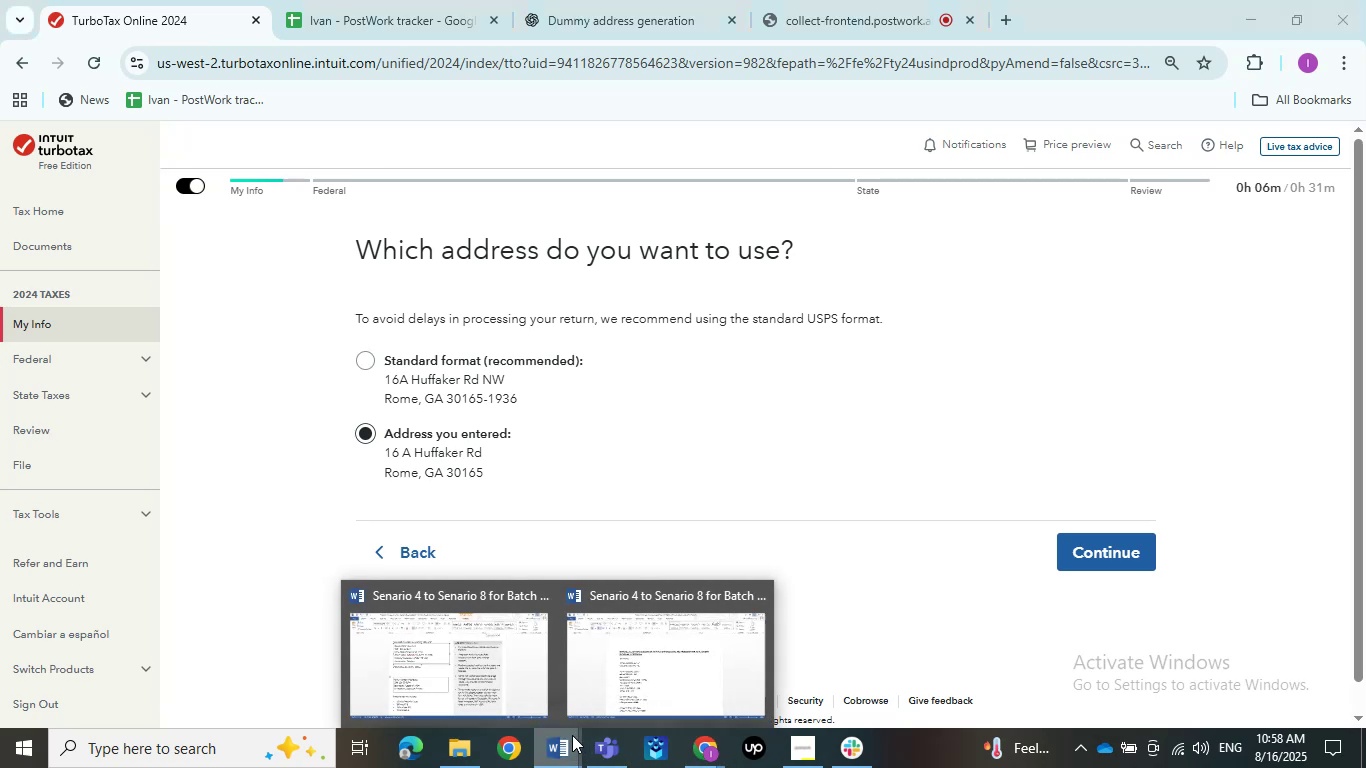 
left_click([508, 681])
 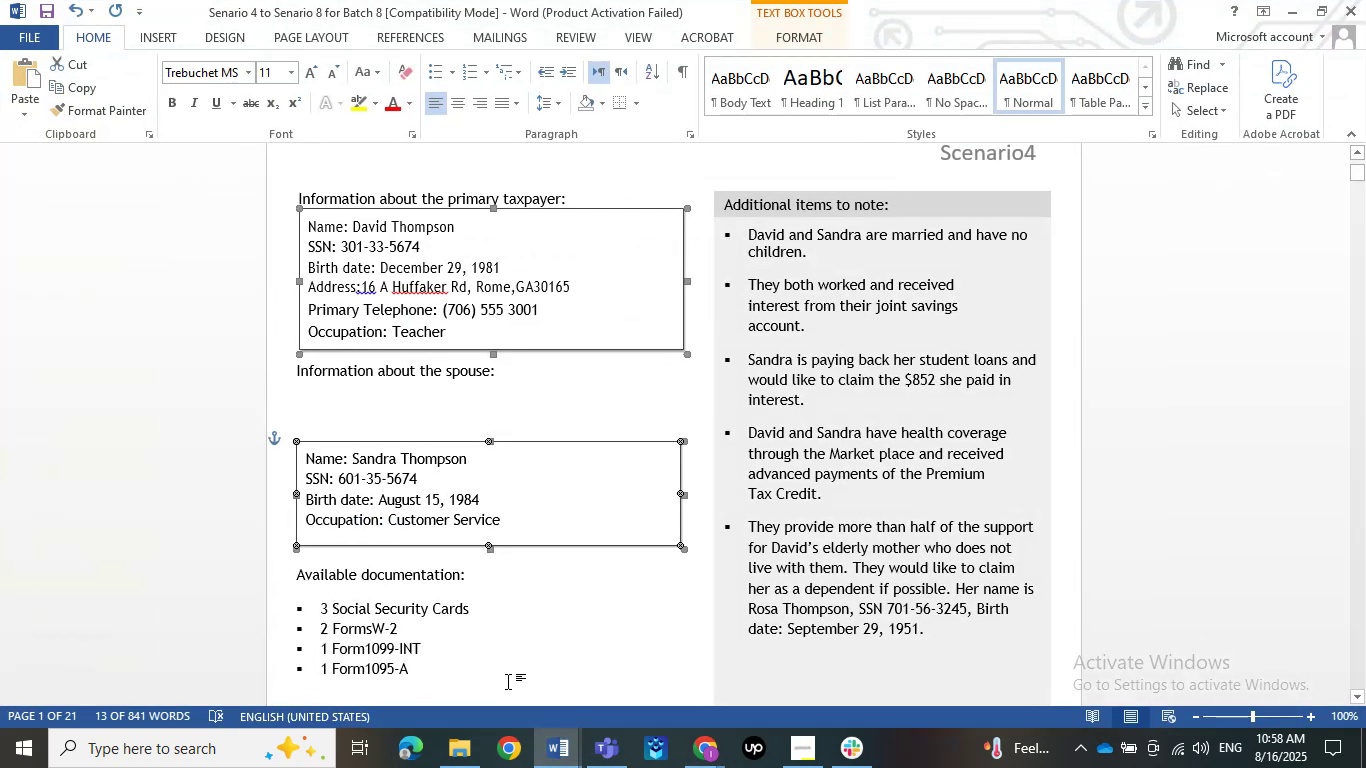 
left_click([580, 631])
 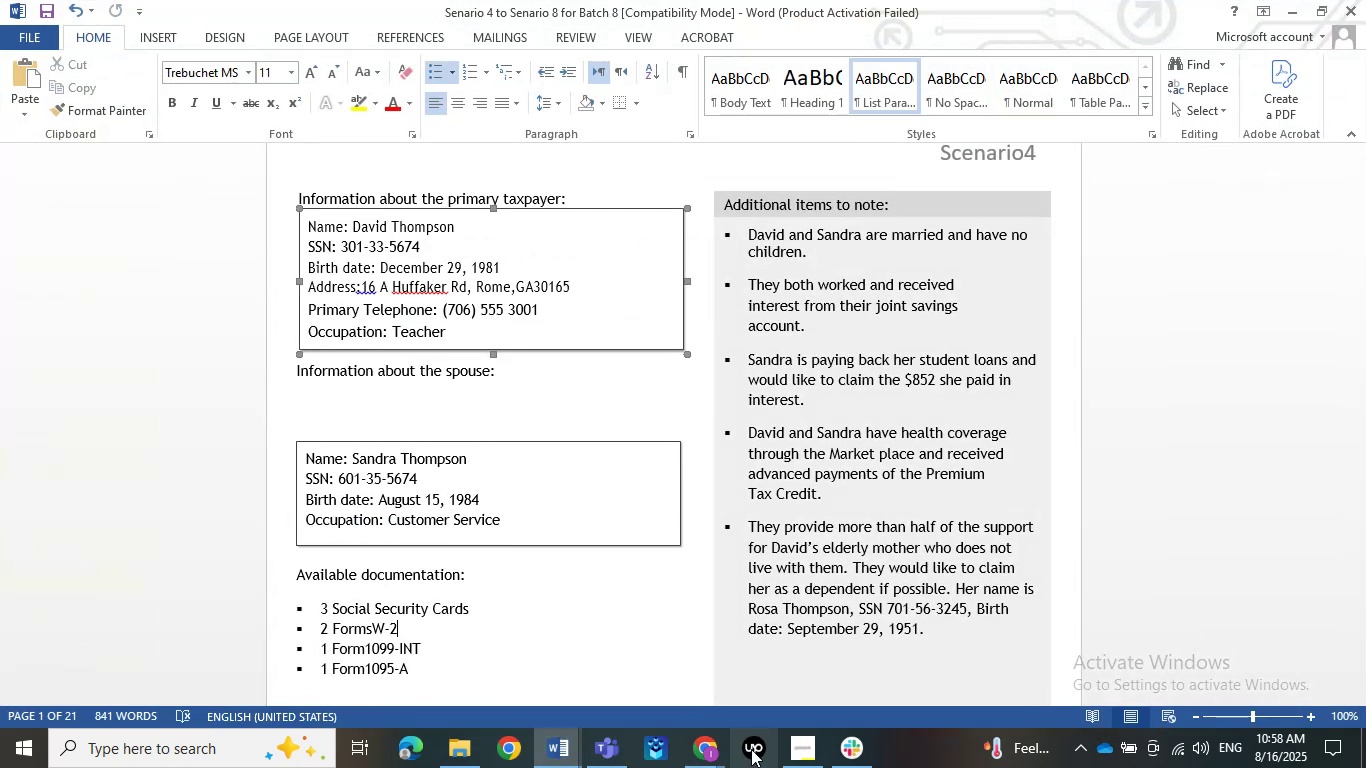 
left_click([1311, 8])
 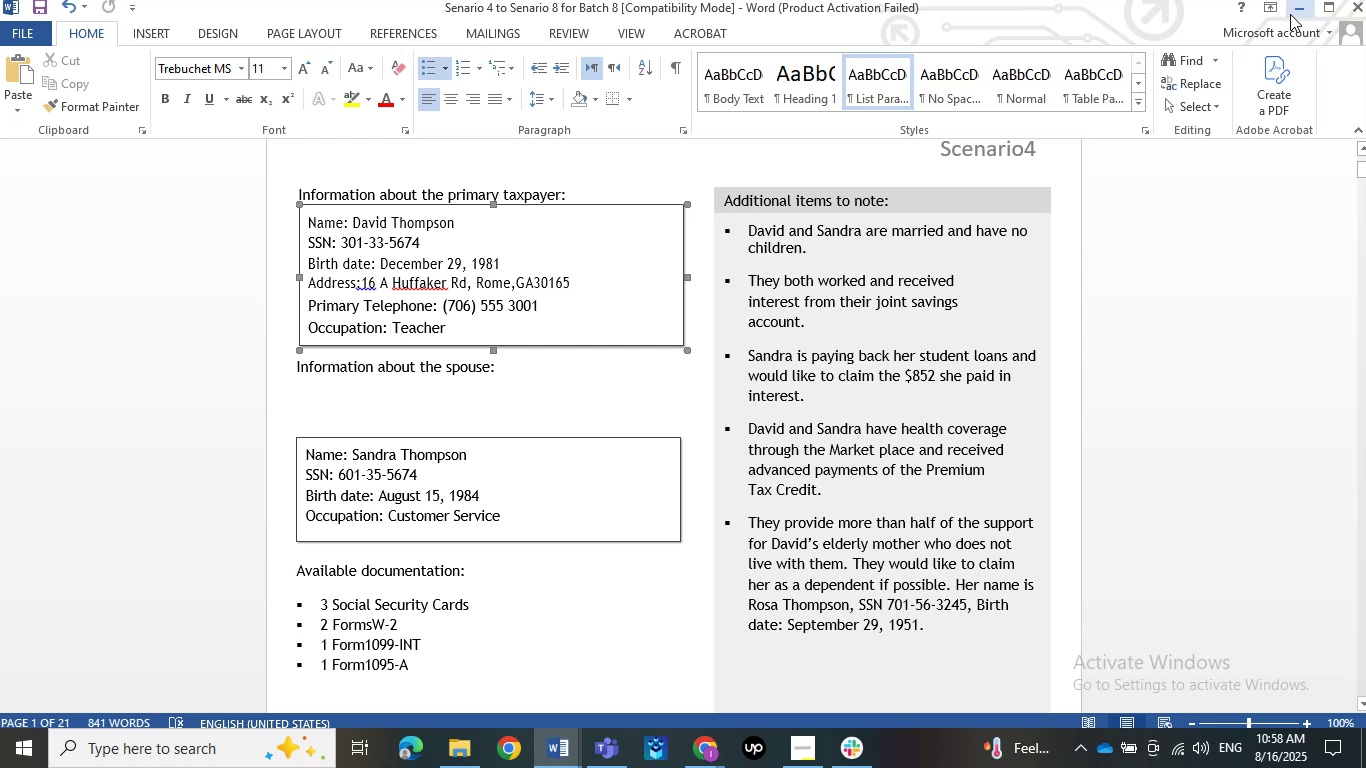 
left_click([1327, 14])
 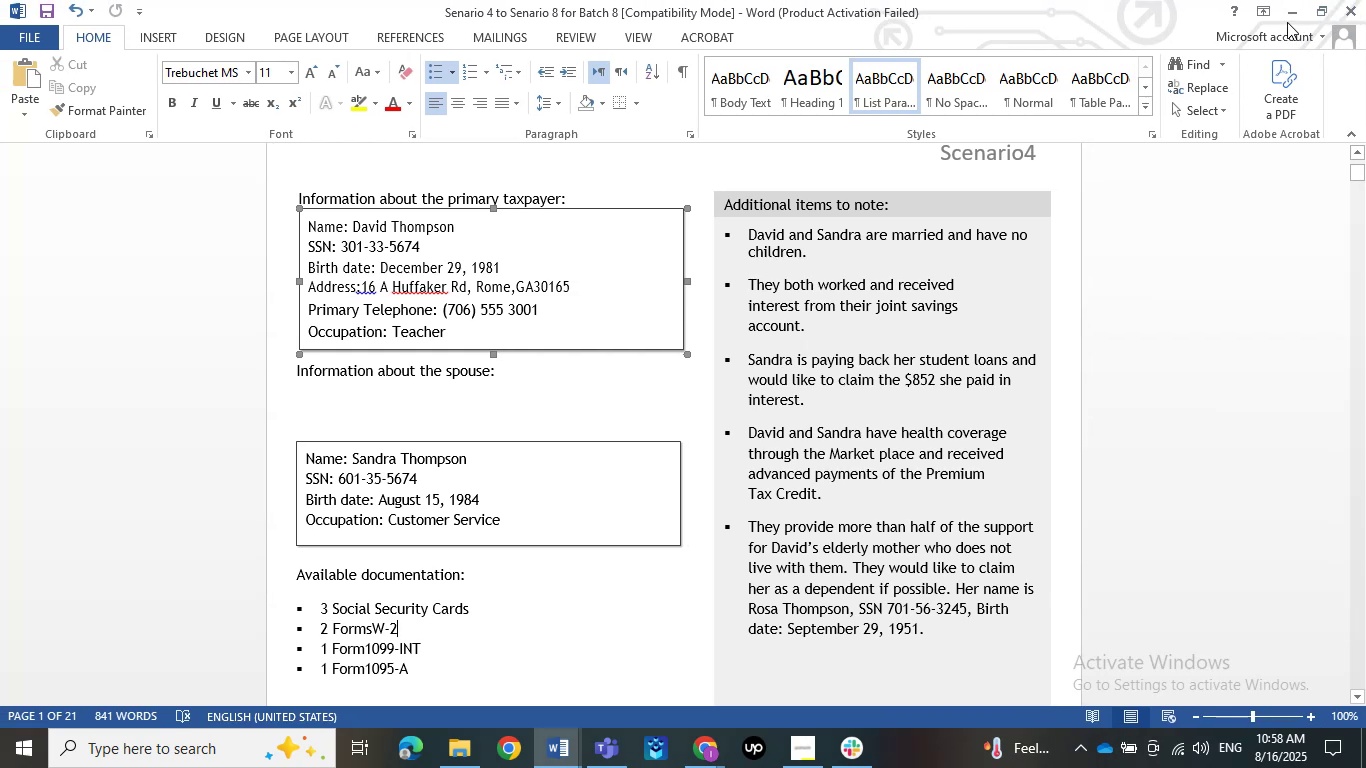 
double_click([1289, 9])
 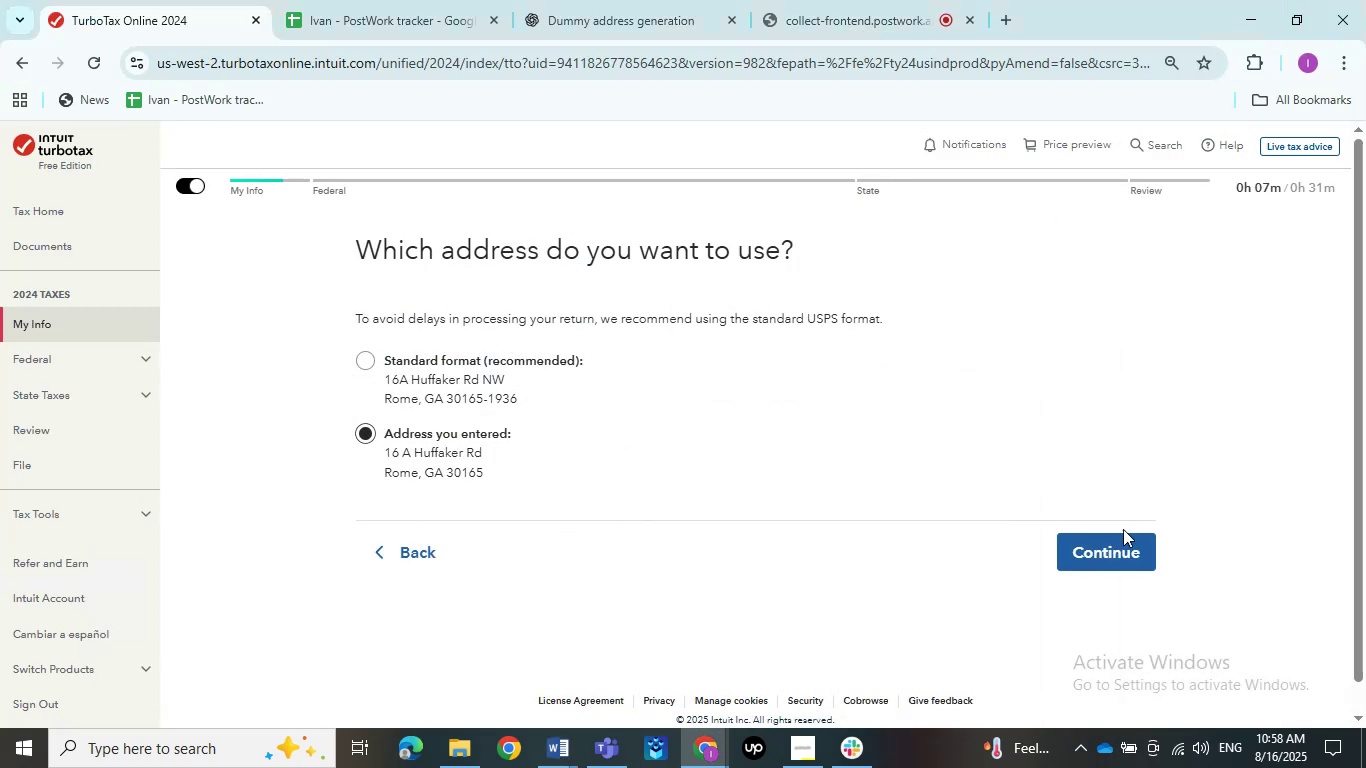 
left_click([1102, 543])
 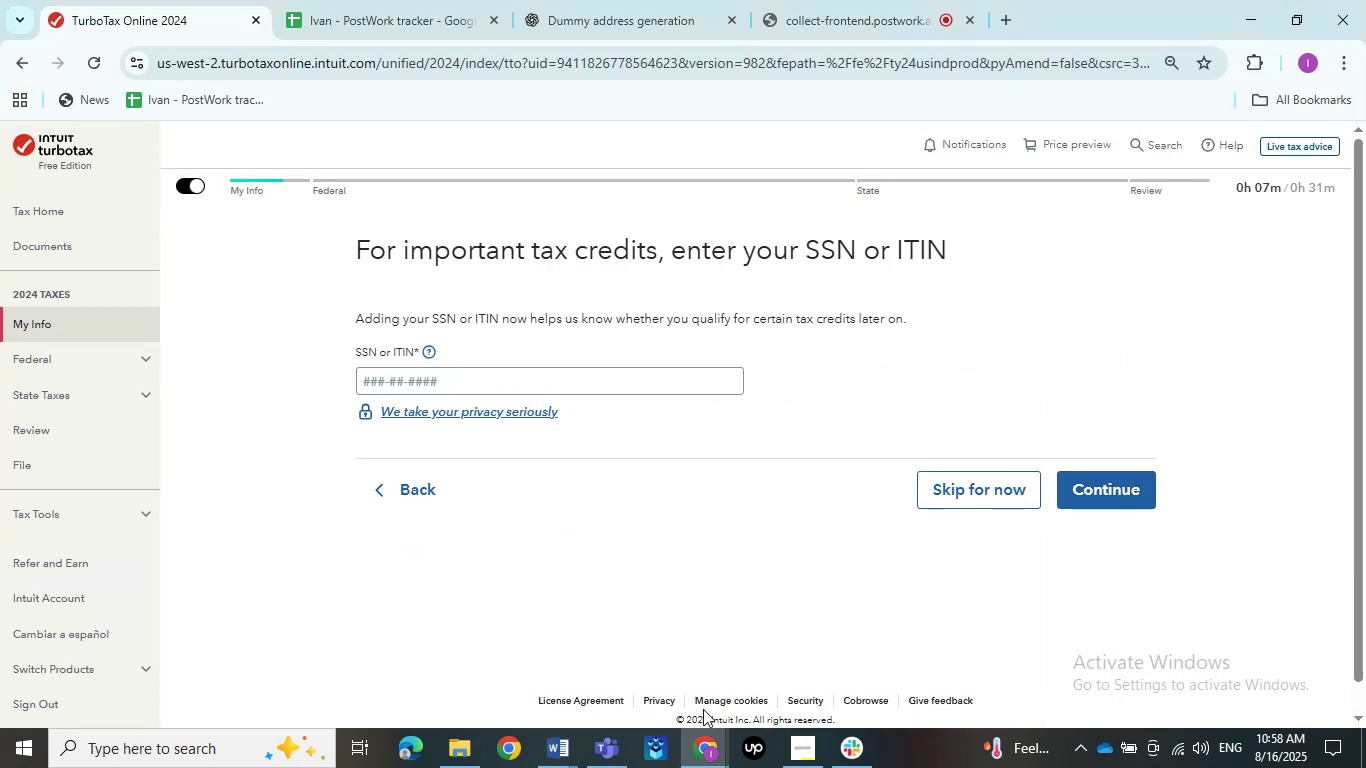 
double_click([461, 666])
 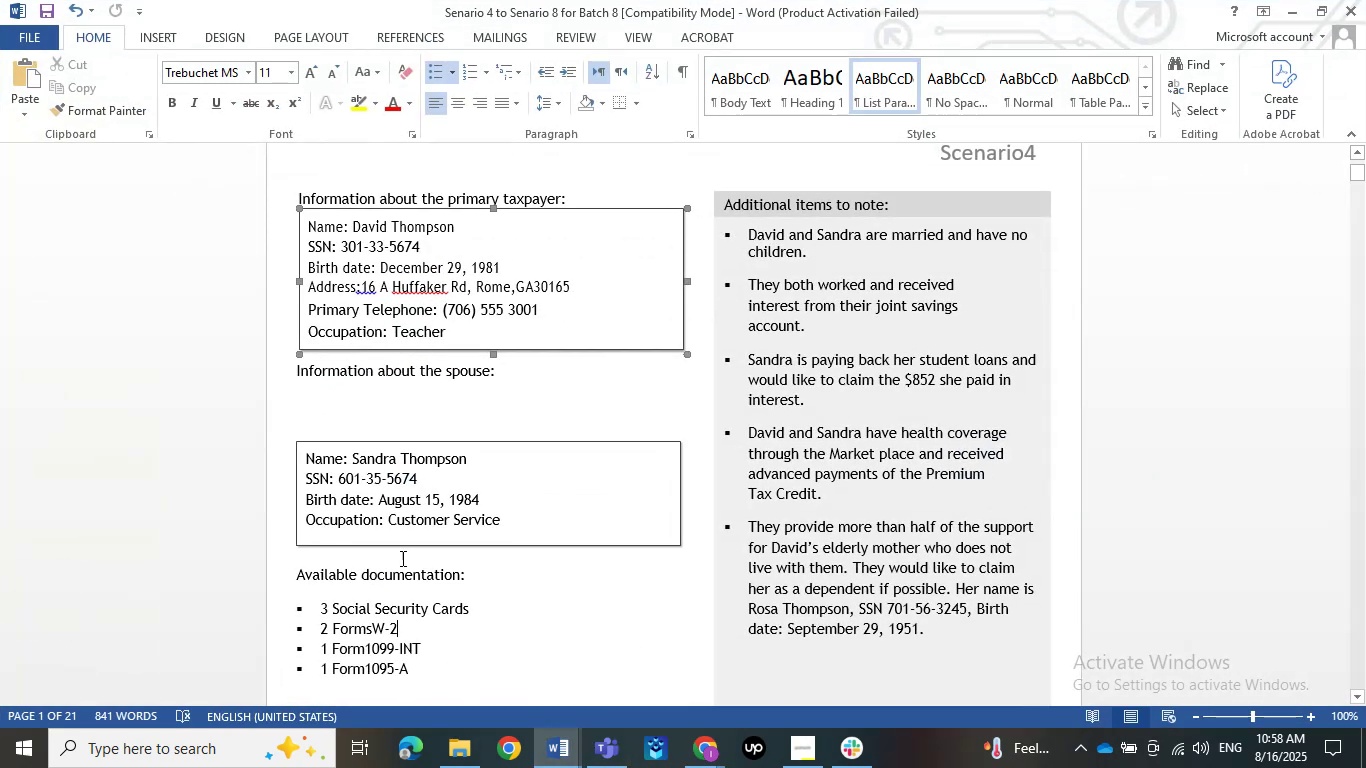 
left_click([507, 399])
 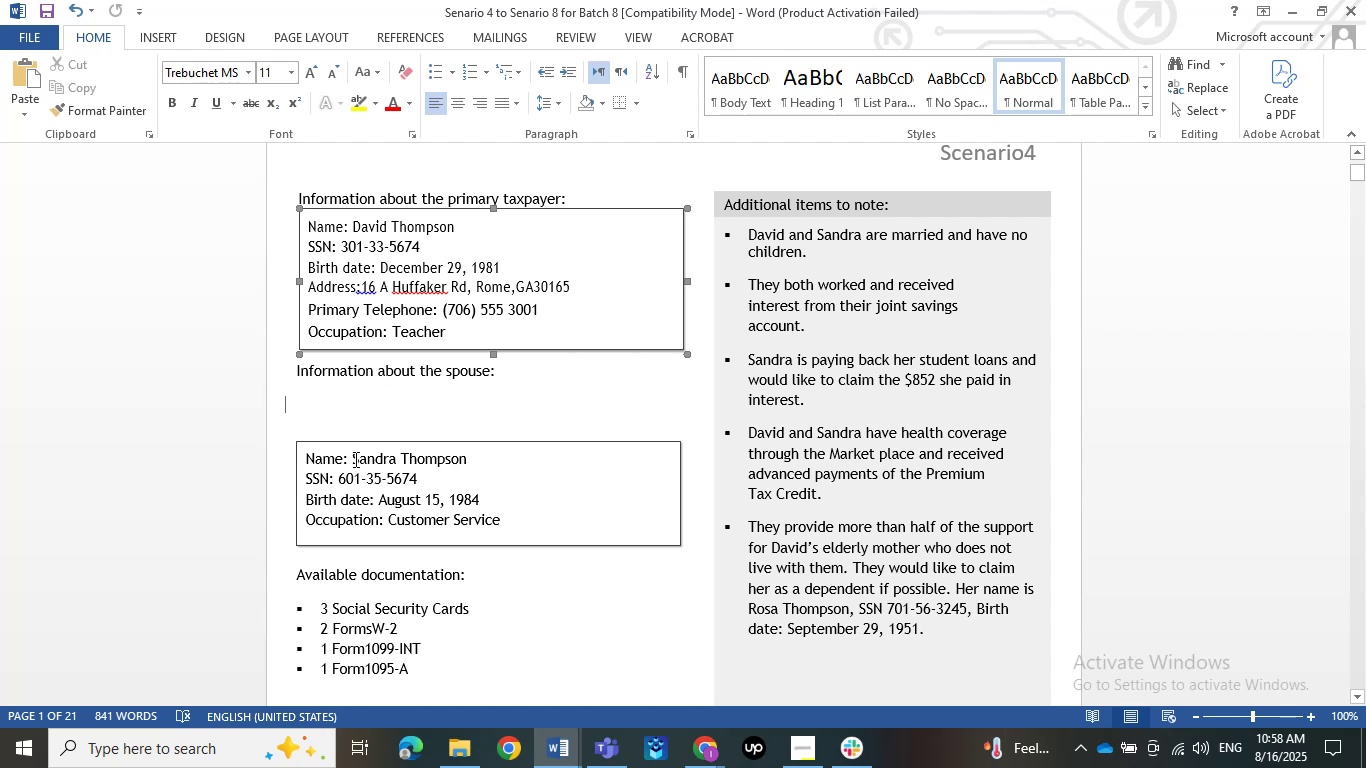 
wait(9.14)
 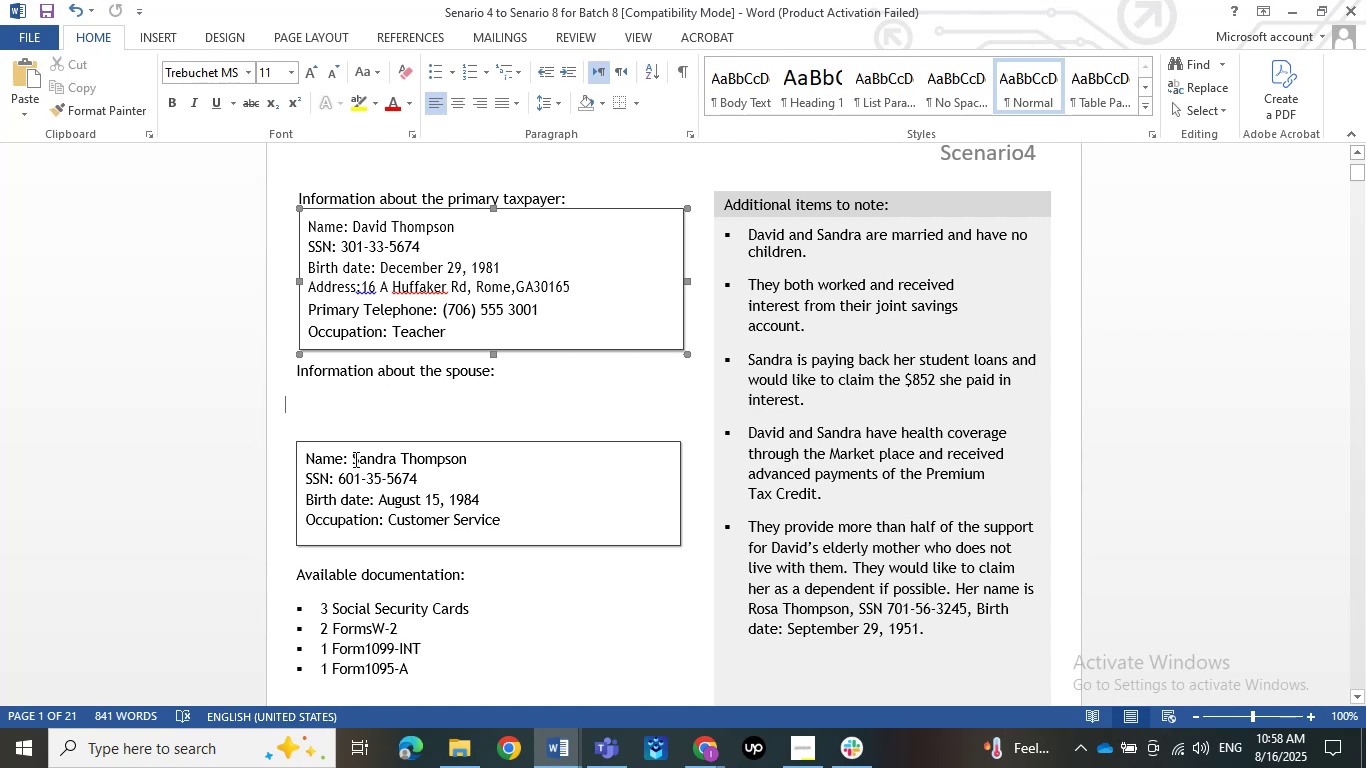 
scroll: coordinate [354, 457], scroll_direction: up, amount: 3.0
 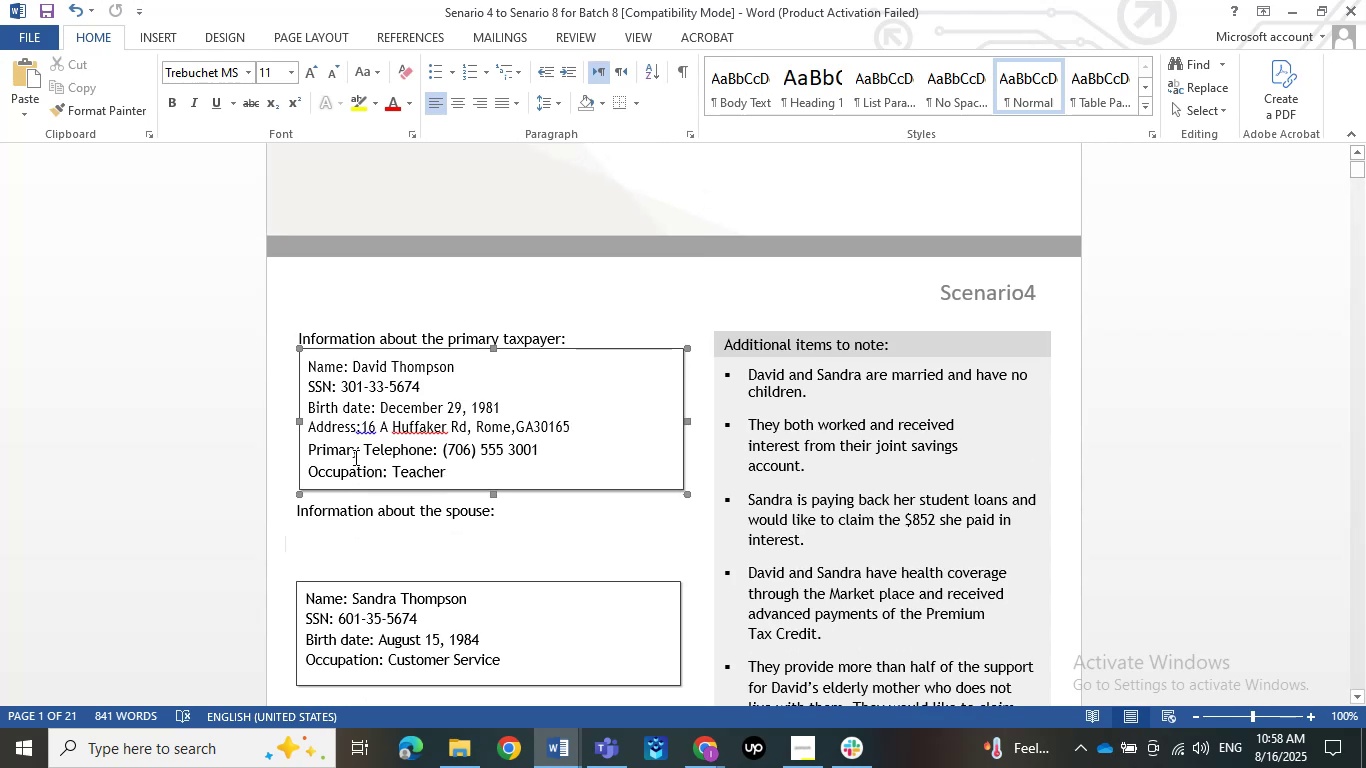 
scroll: coordinate [354, 457], scroll_direction: down, amount: 3.0
 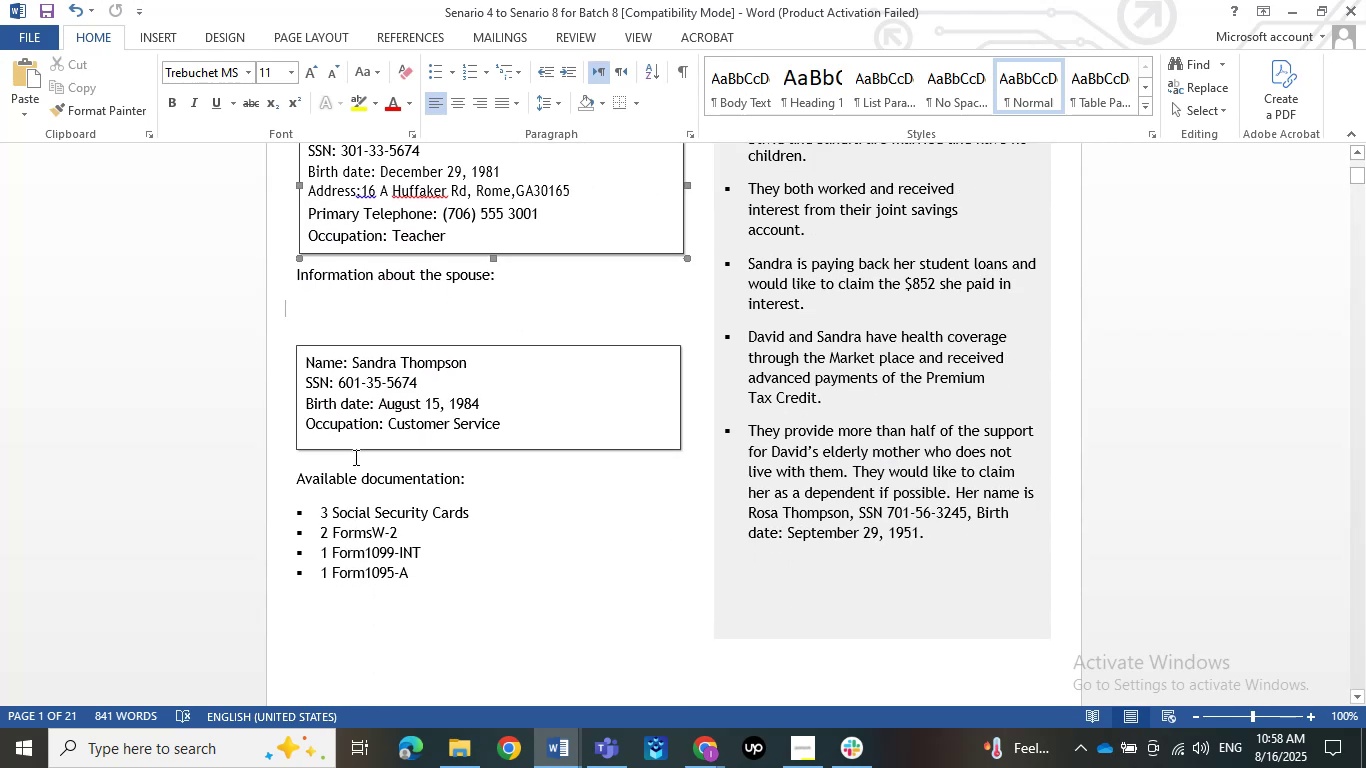 
scroll: coordinate [368, 519], scroll_direction: up, amount: 3.0
 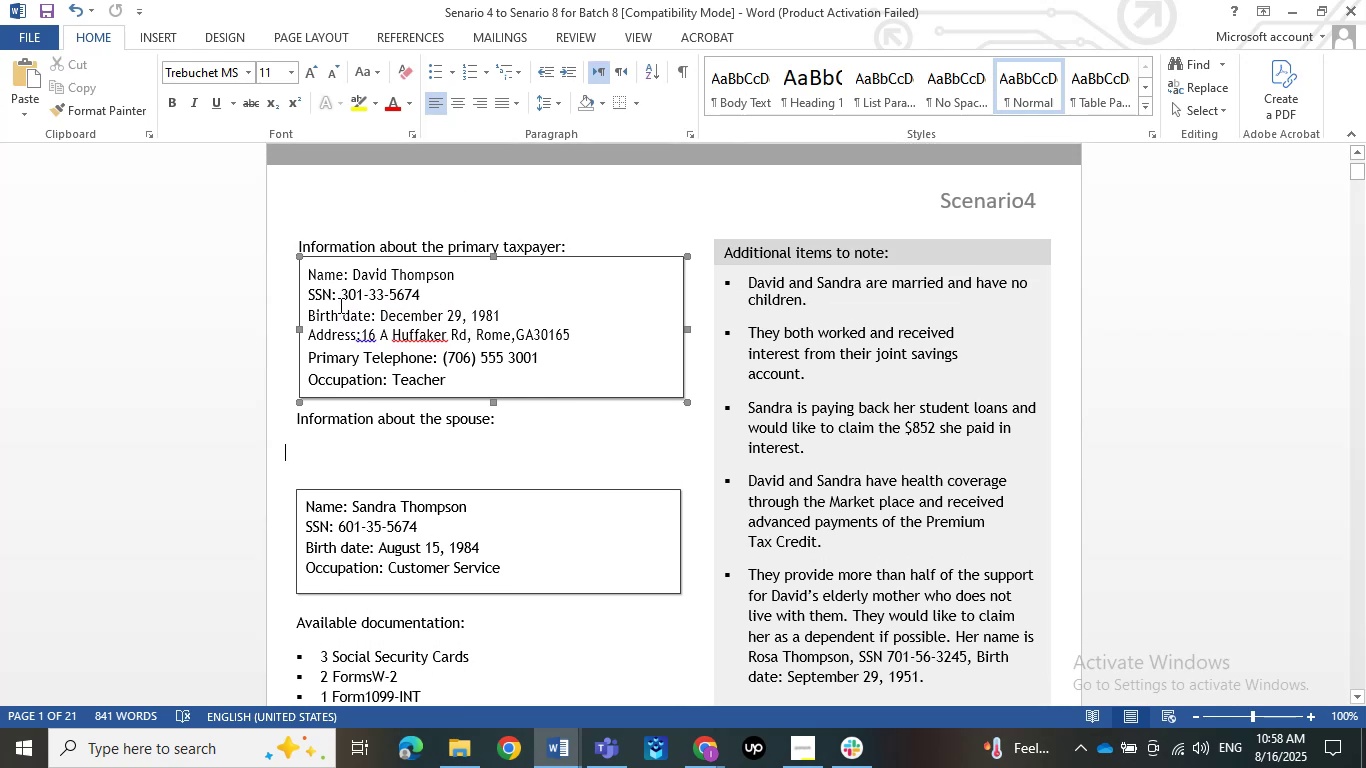 
left_click_drag(start_coordinate=[340, 283], to_coordinate=[423, 295])
 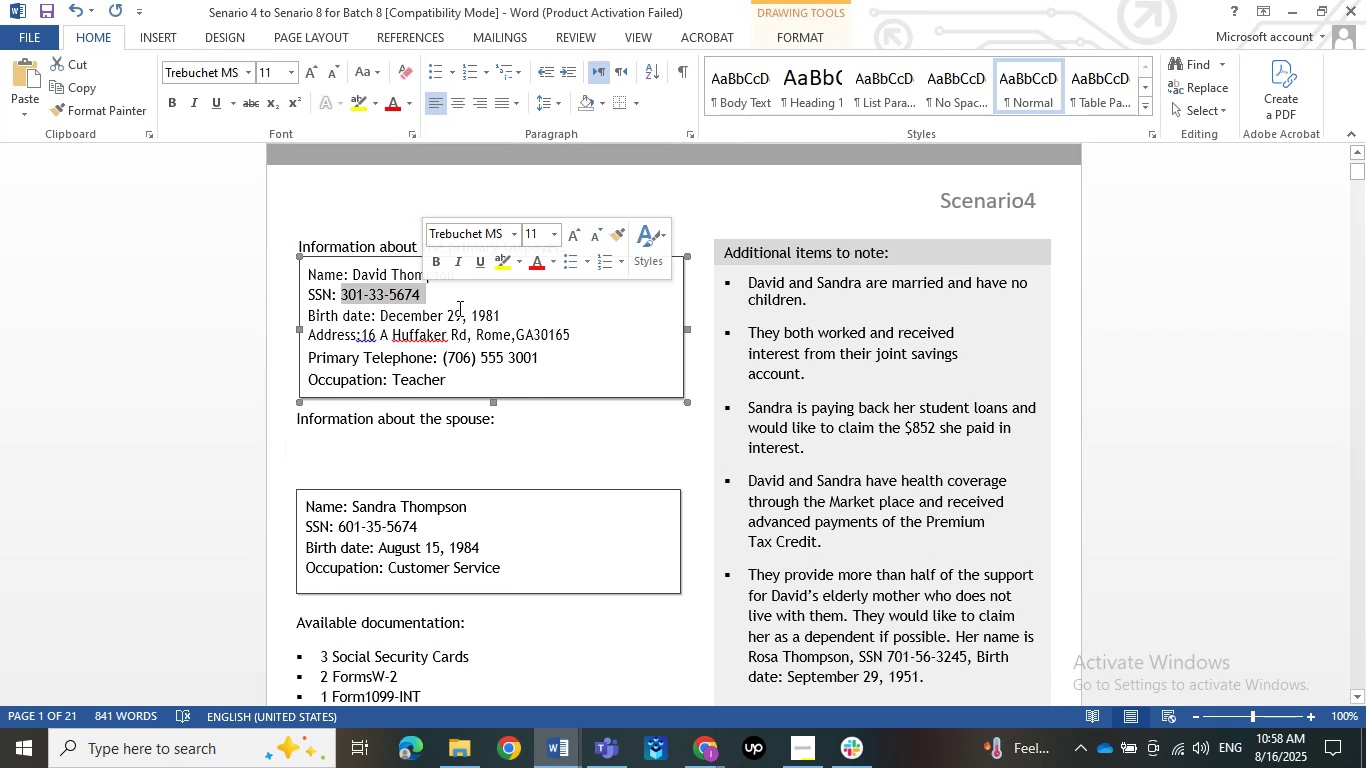 
key(Control+C)
 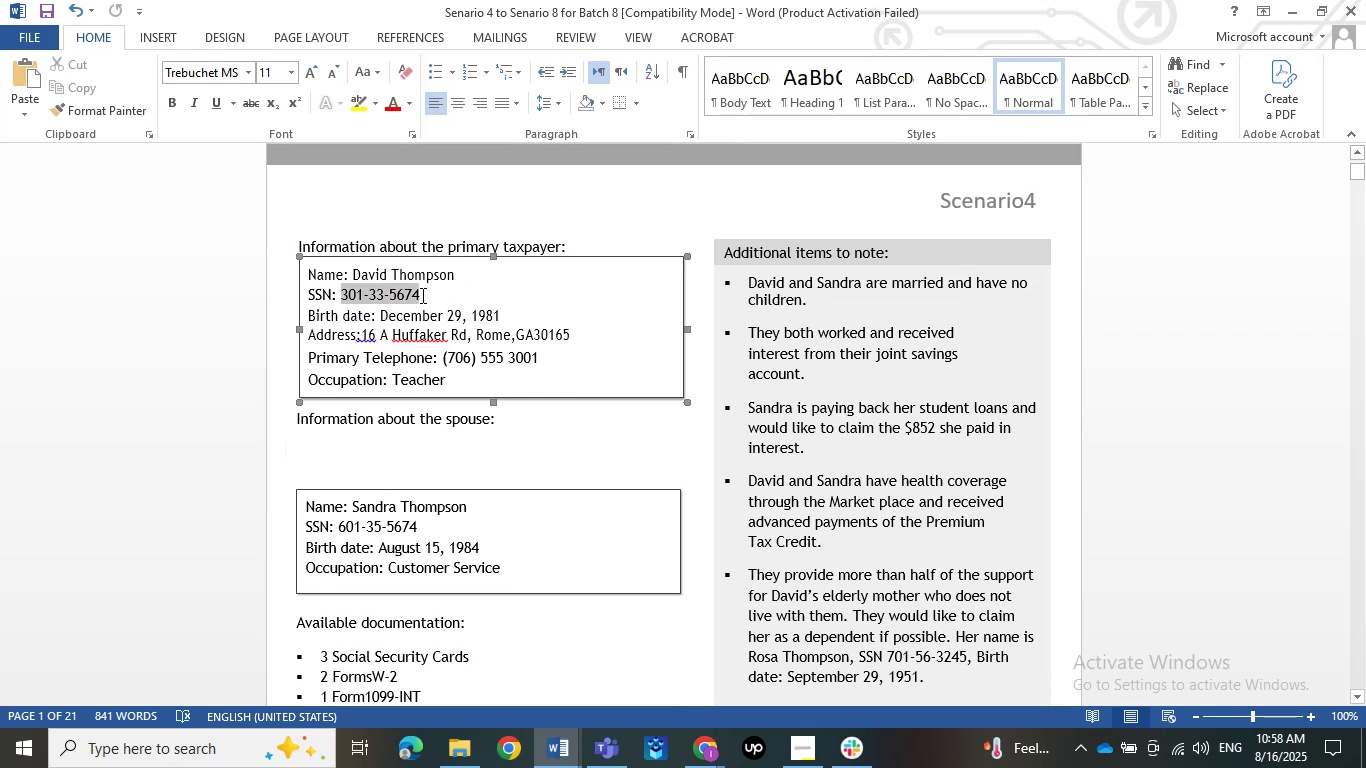 
key(Control+C)
 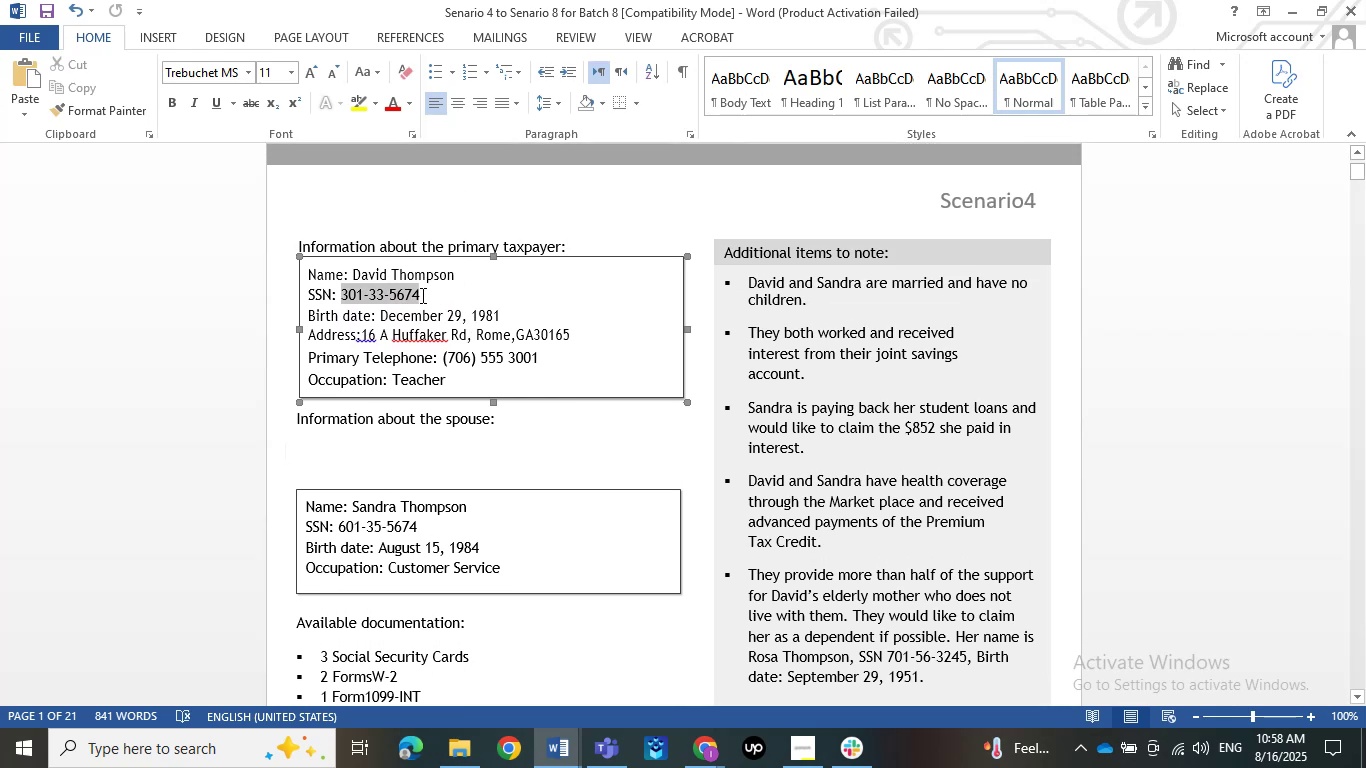 
key(Control+C)
 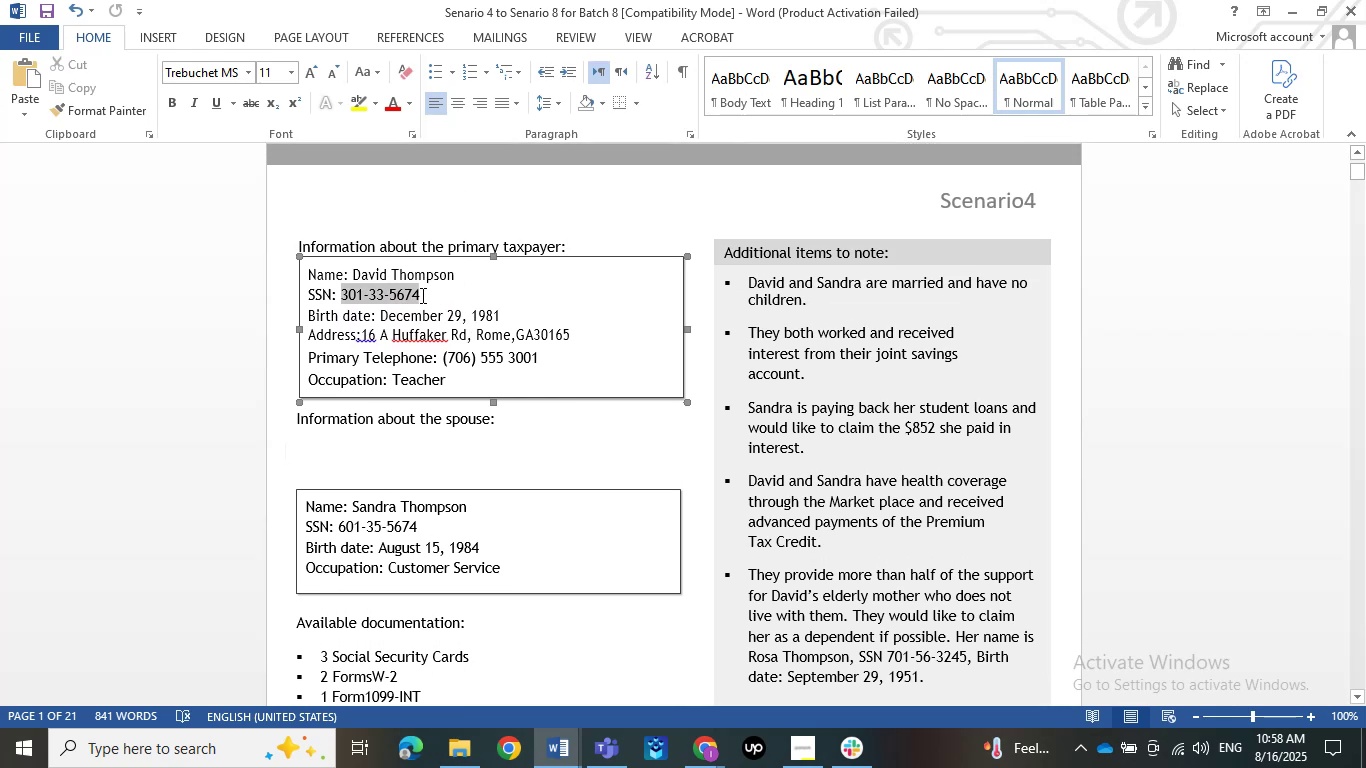 
key(Control+C)
 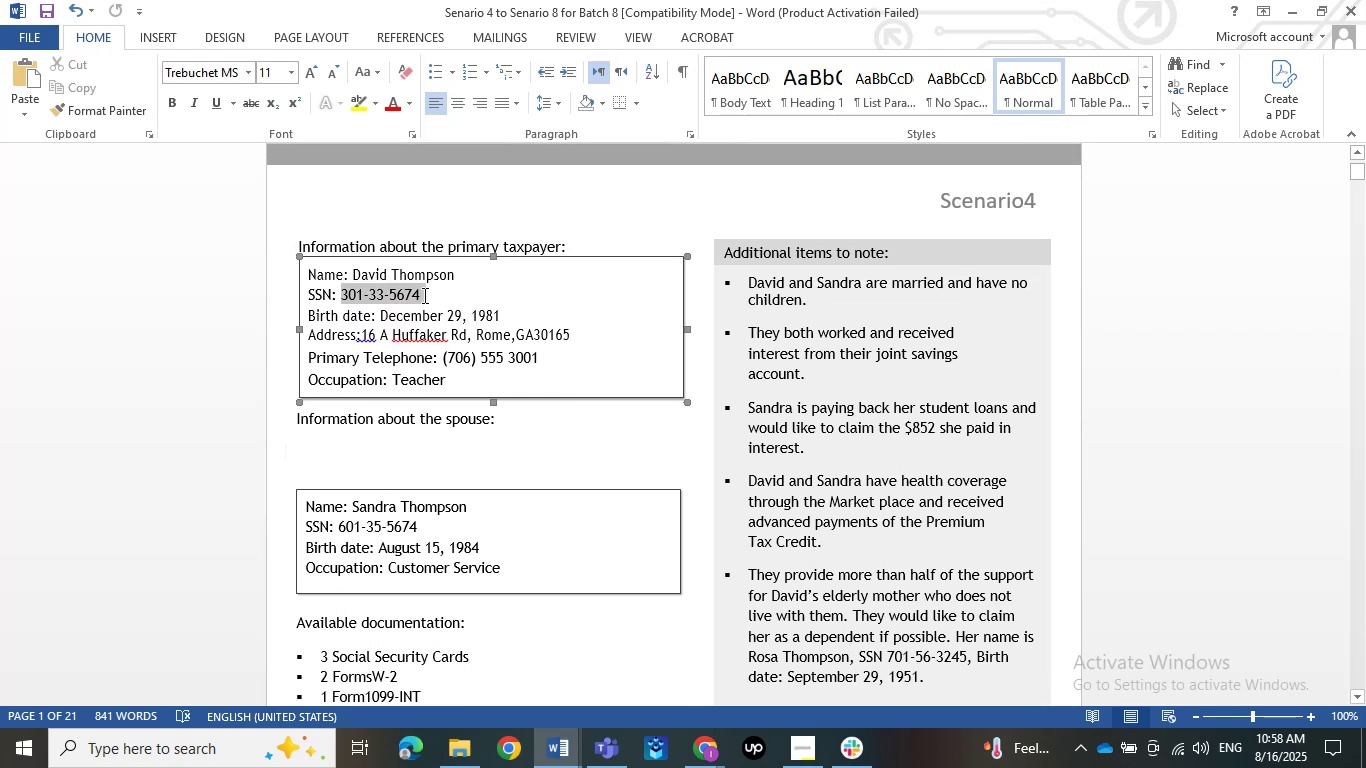 
key(Control+C)
 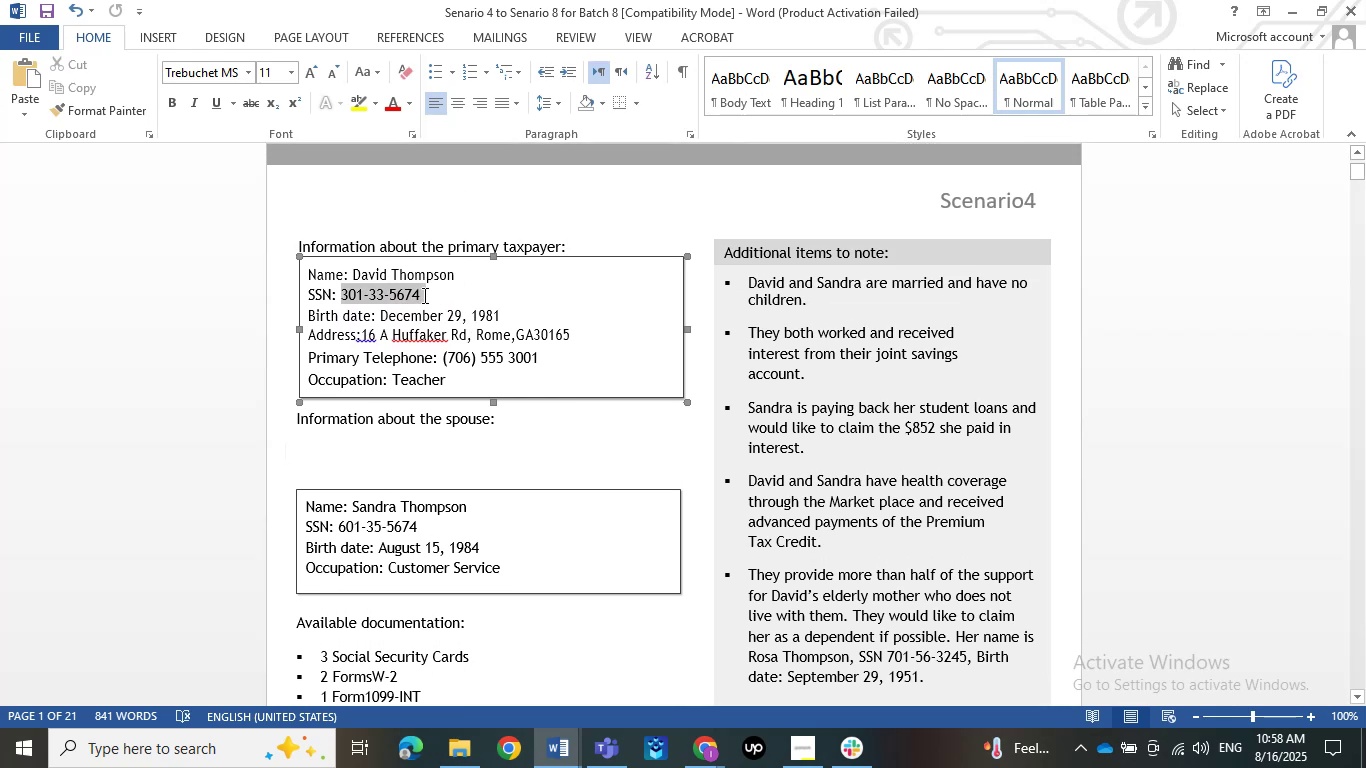 
key(Control+C)
 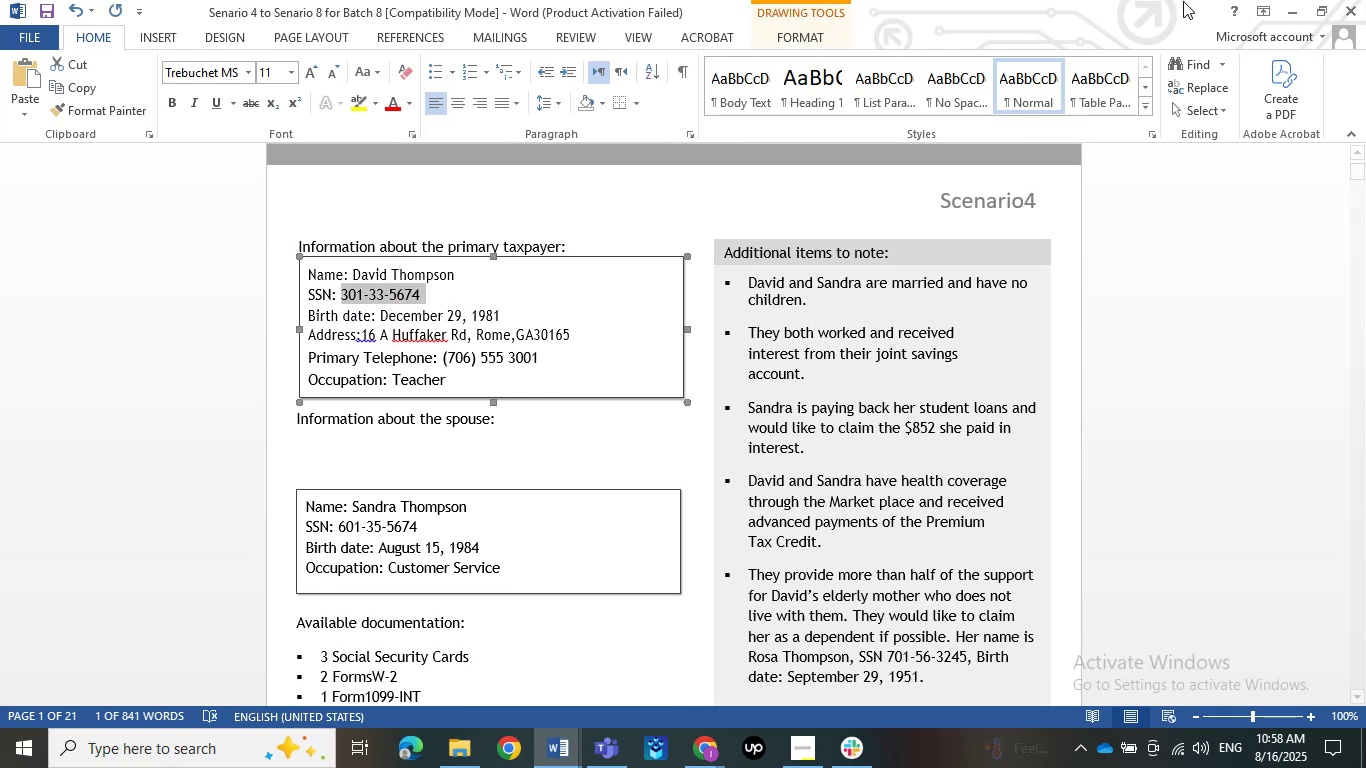 
left_click([1301, 0])
 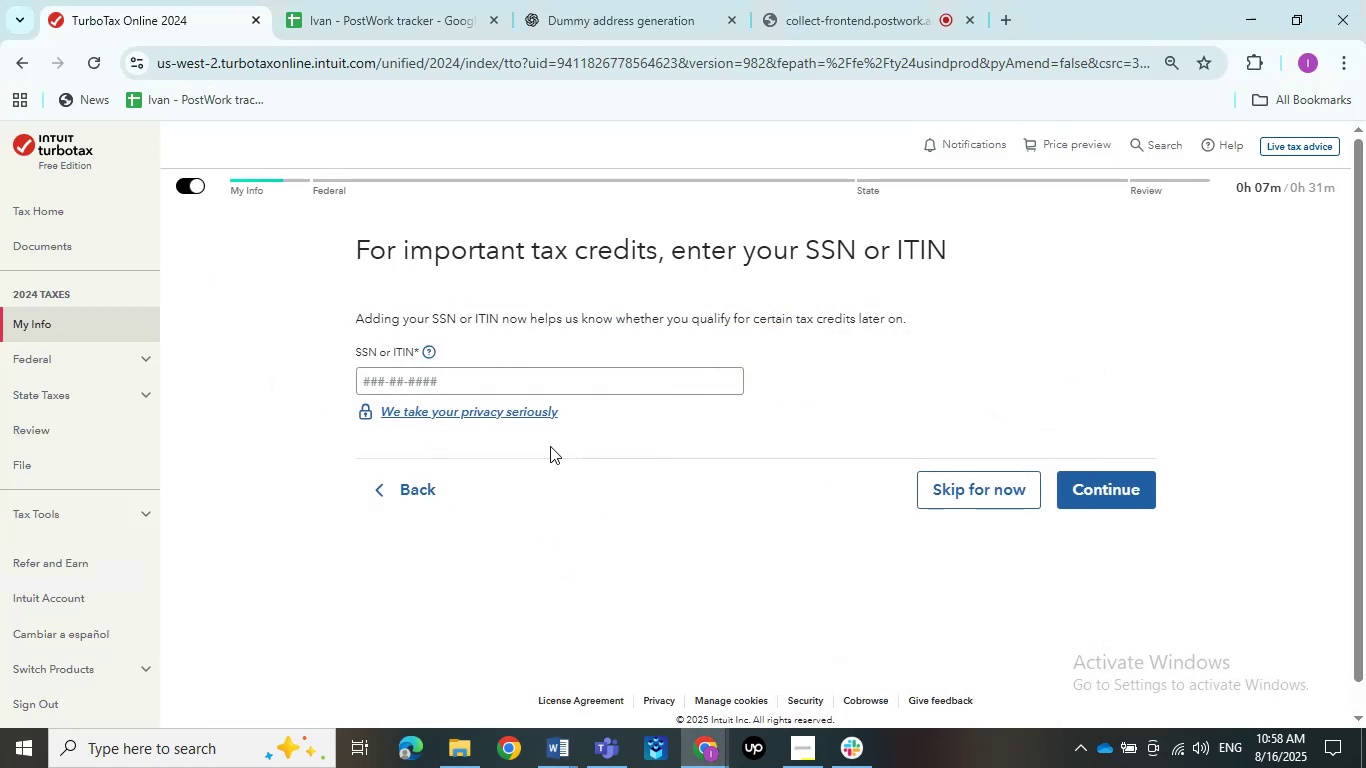 
key(Control+ControlLeft)
 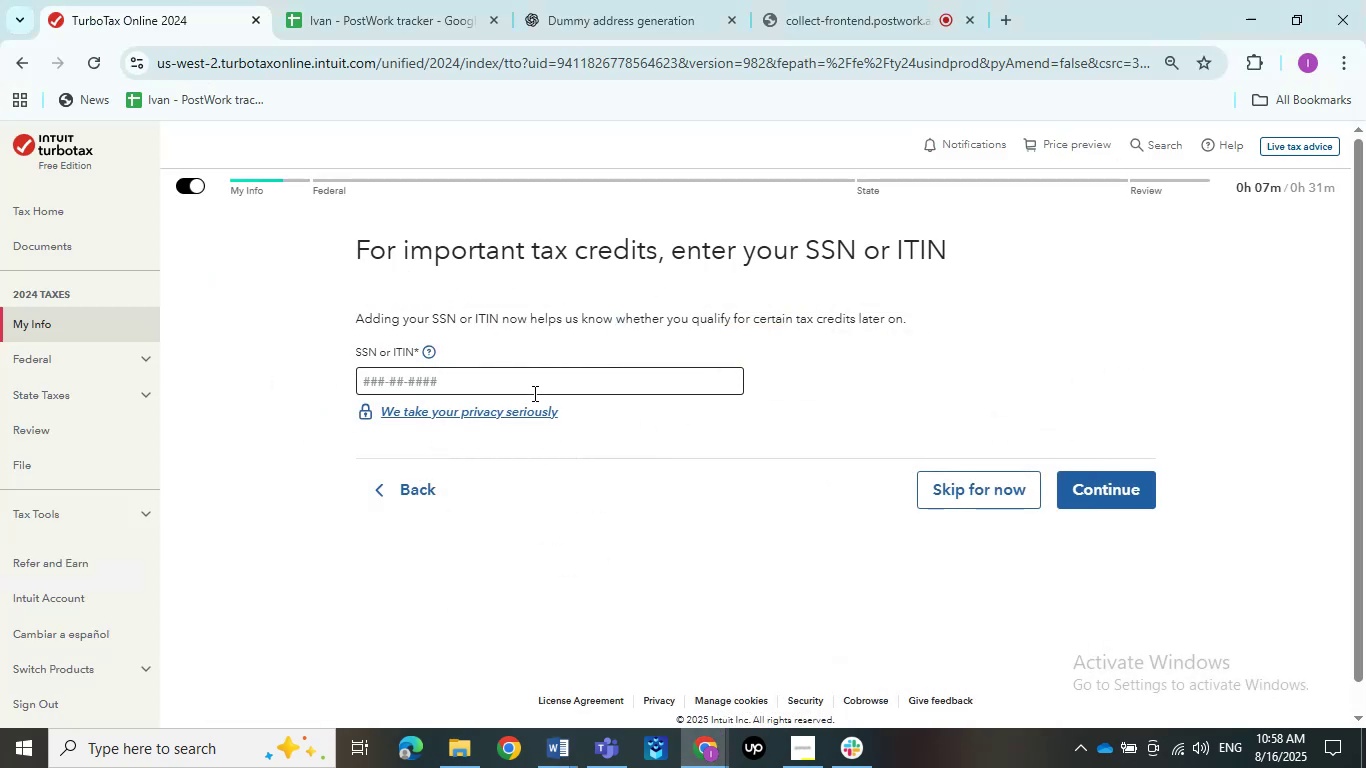 
left_click([533, 393])
 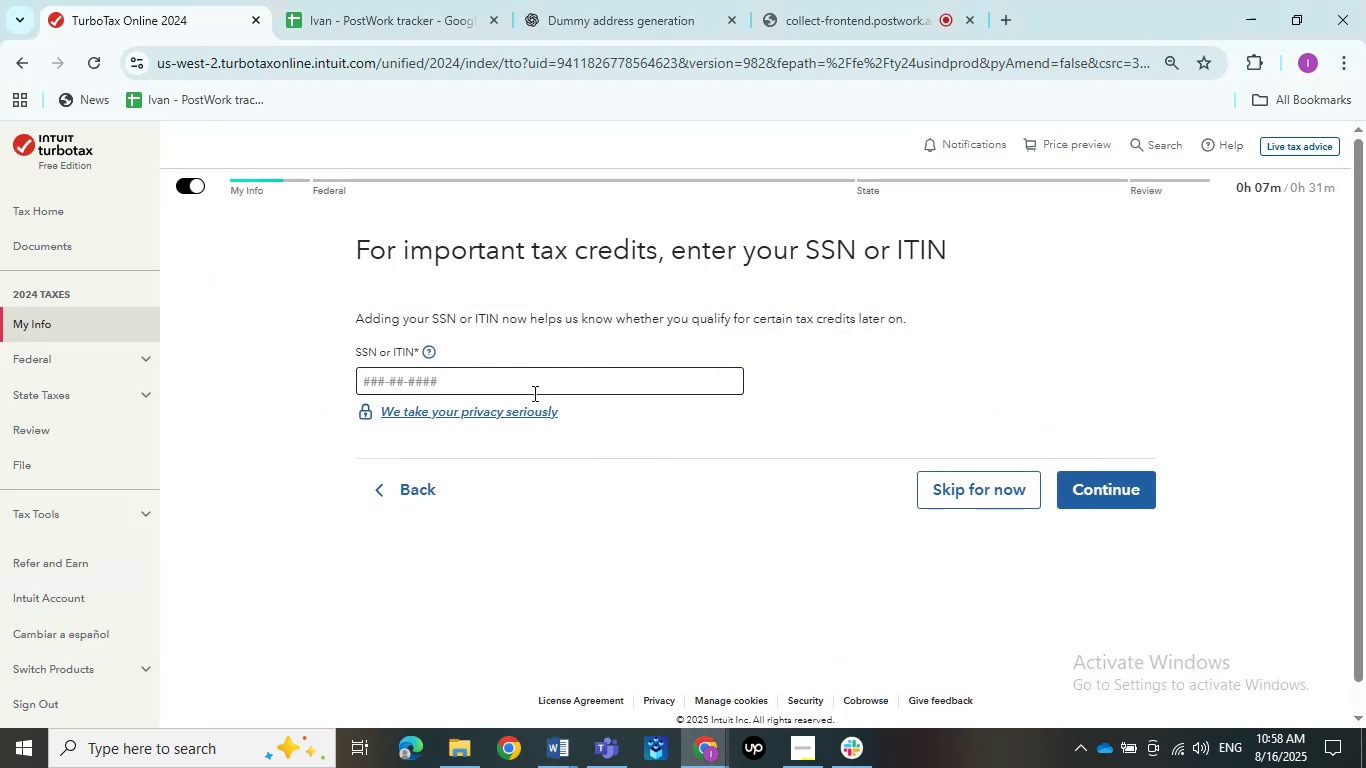 
key(Control+V)
 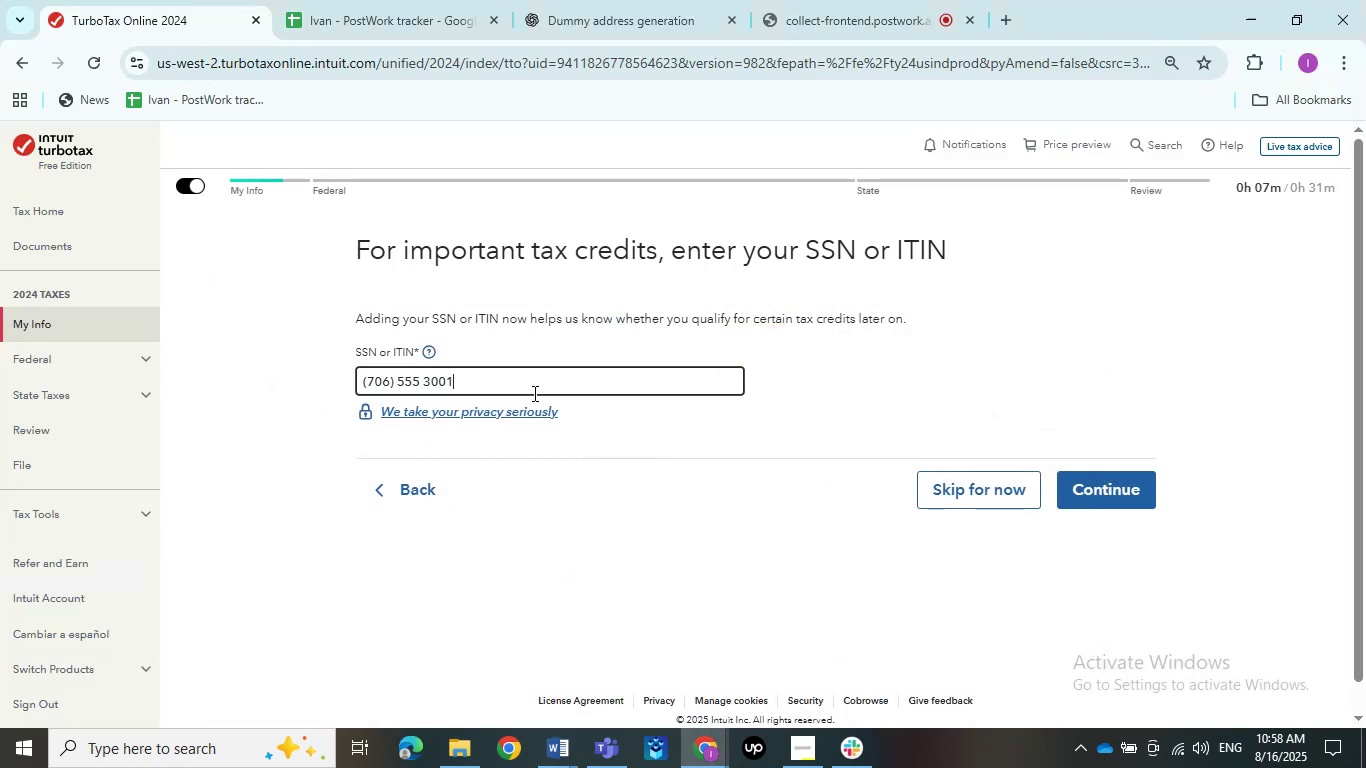 
left_click([568, 476])
 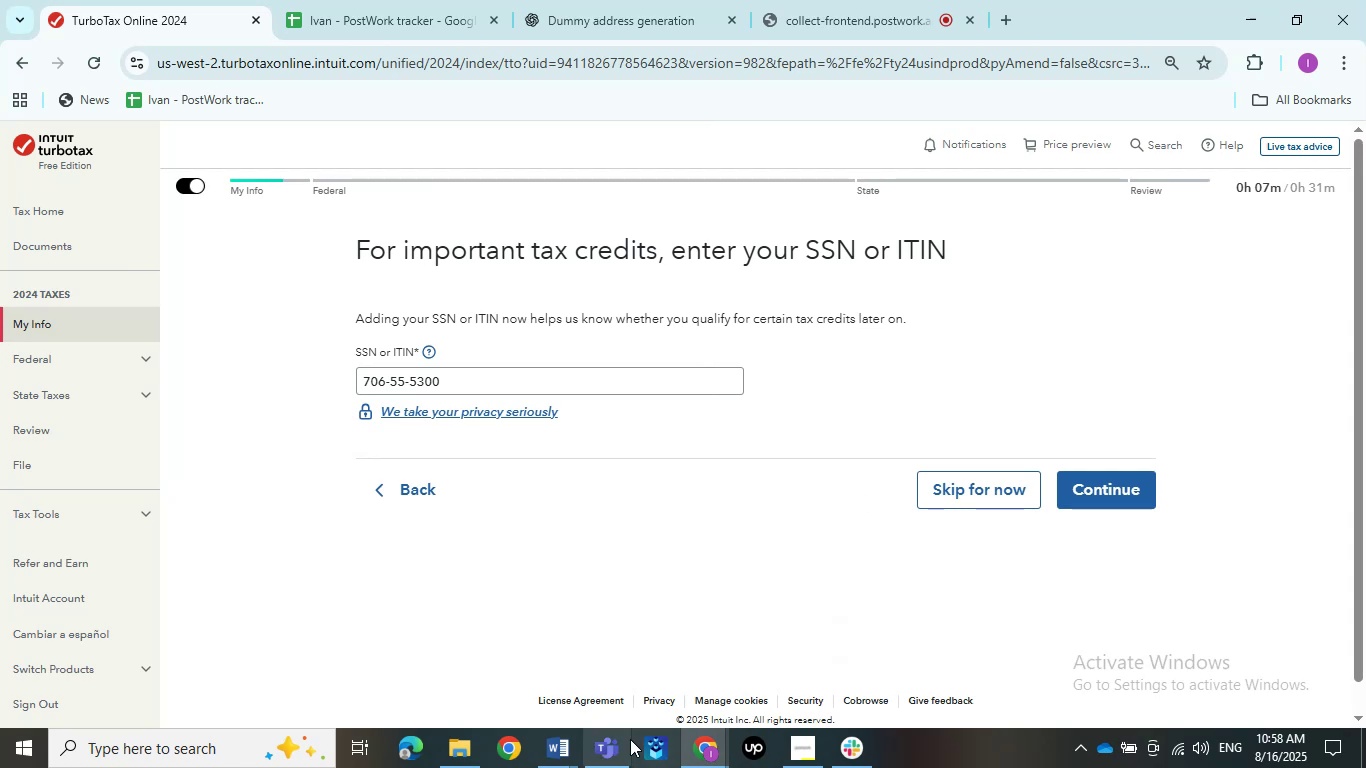 
left_click([565, 748])
 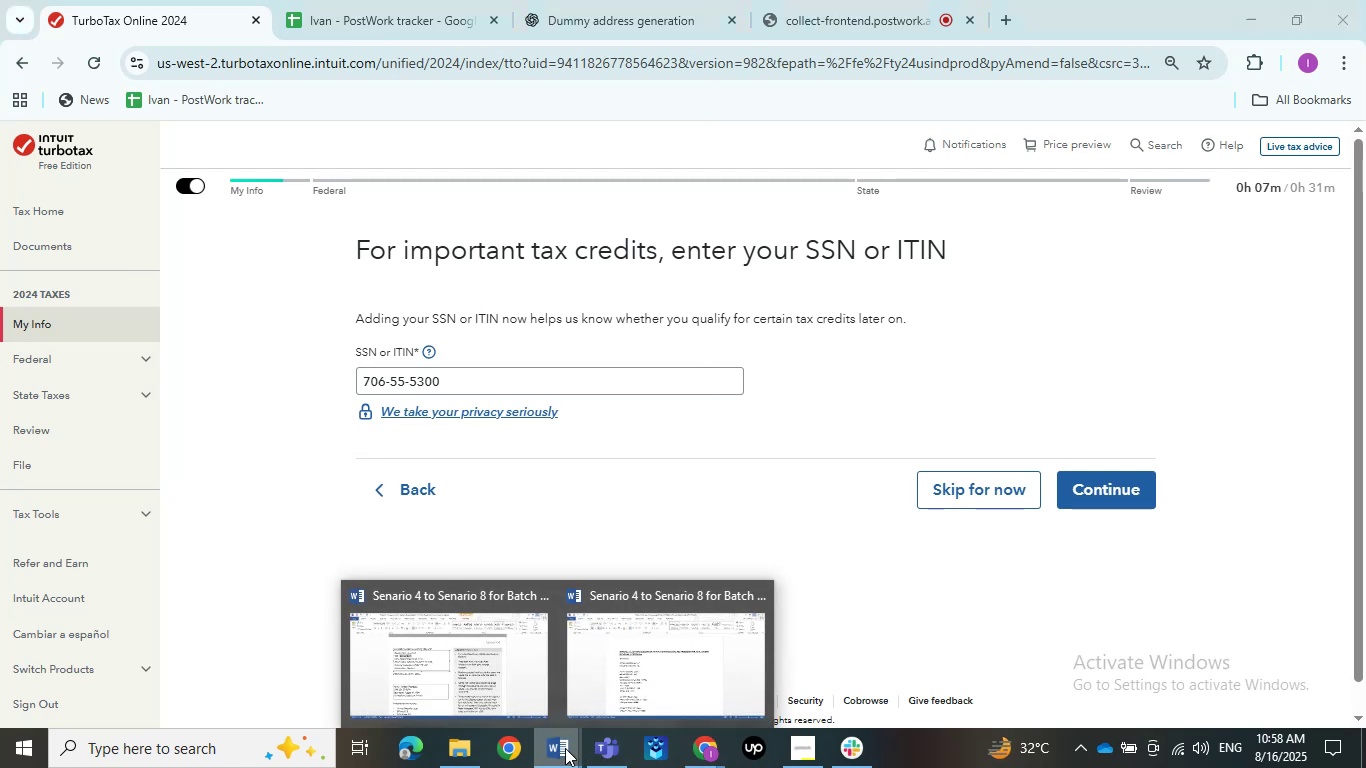 
left_click([495, 672])
 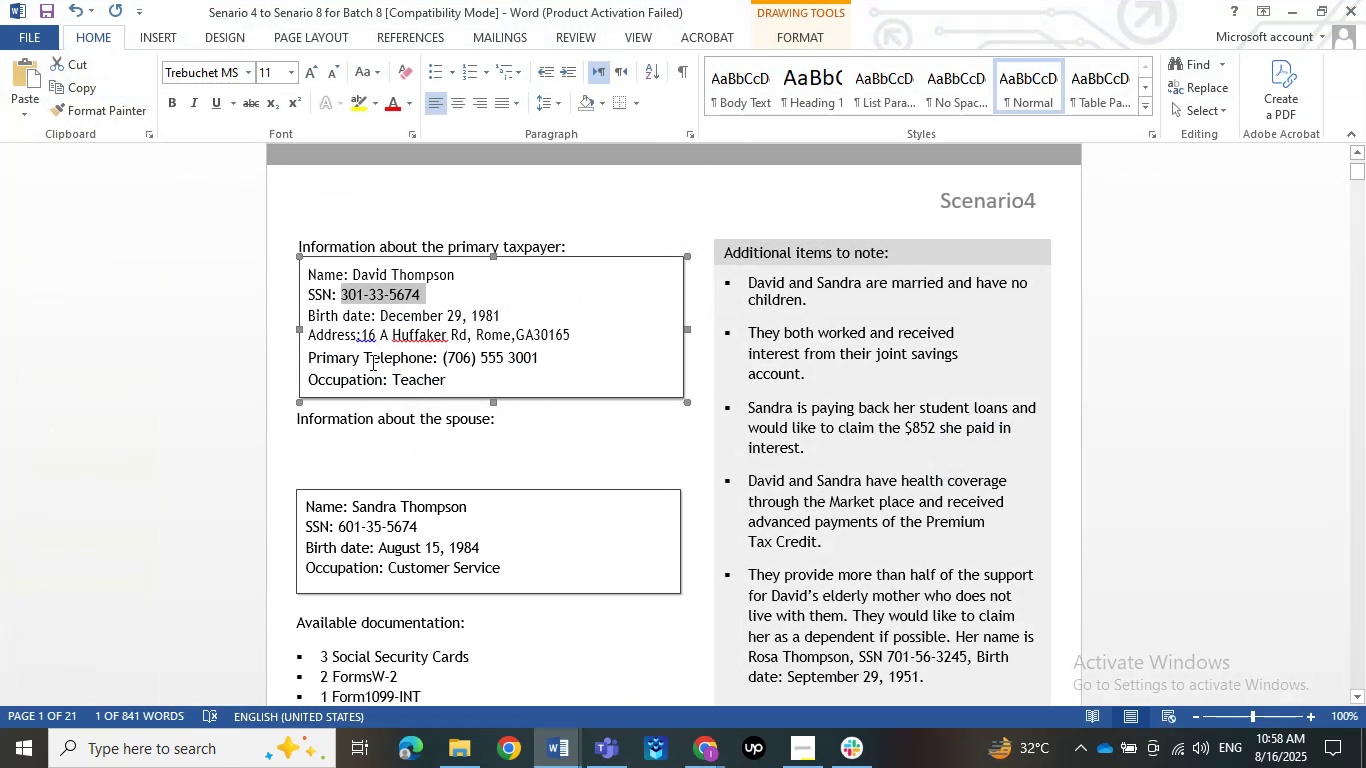 
left_click([335, 293])
 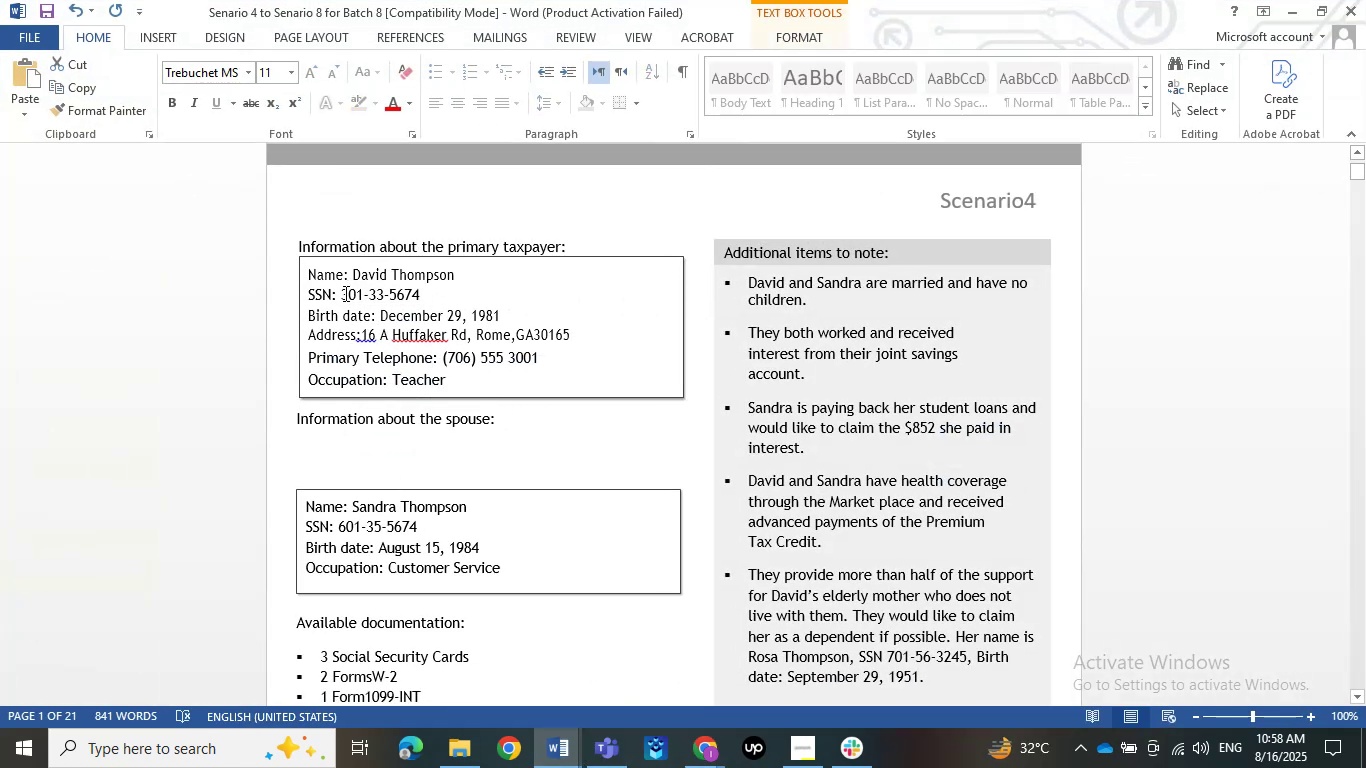 
left_click_drag(start_coordinate=[344, 293], to_coordinate=[417, 302])
 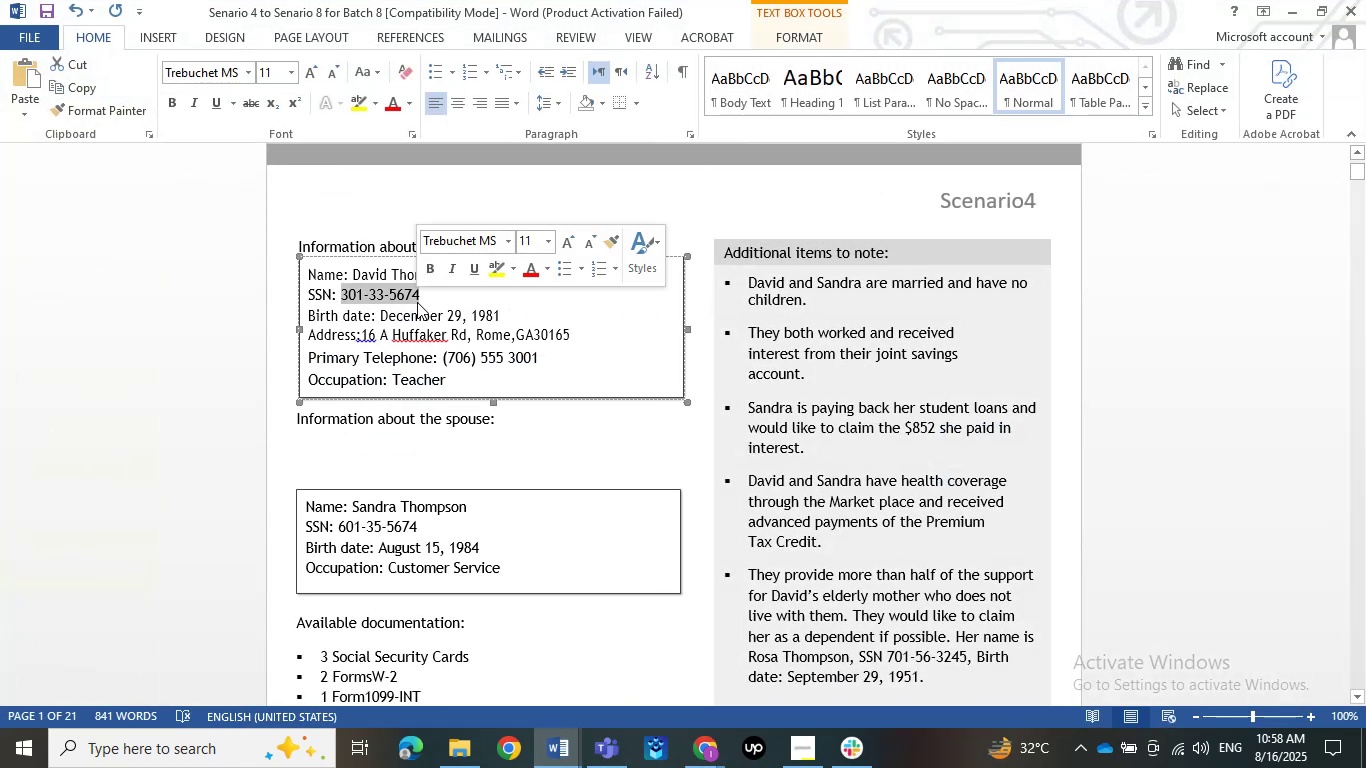 
key(Control+C)
 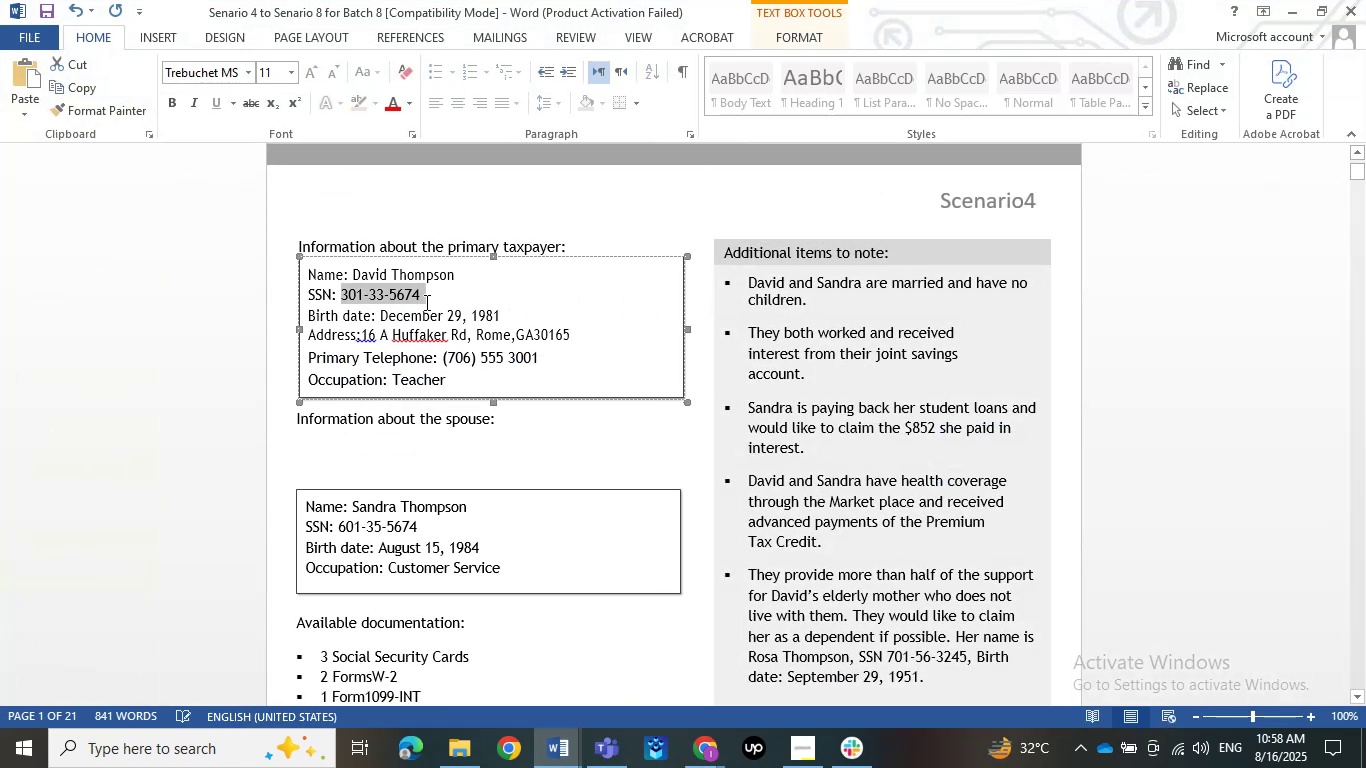 
key(Control+C)
 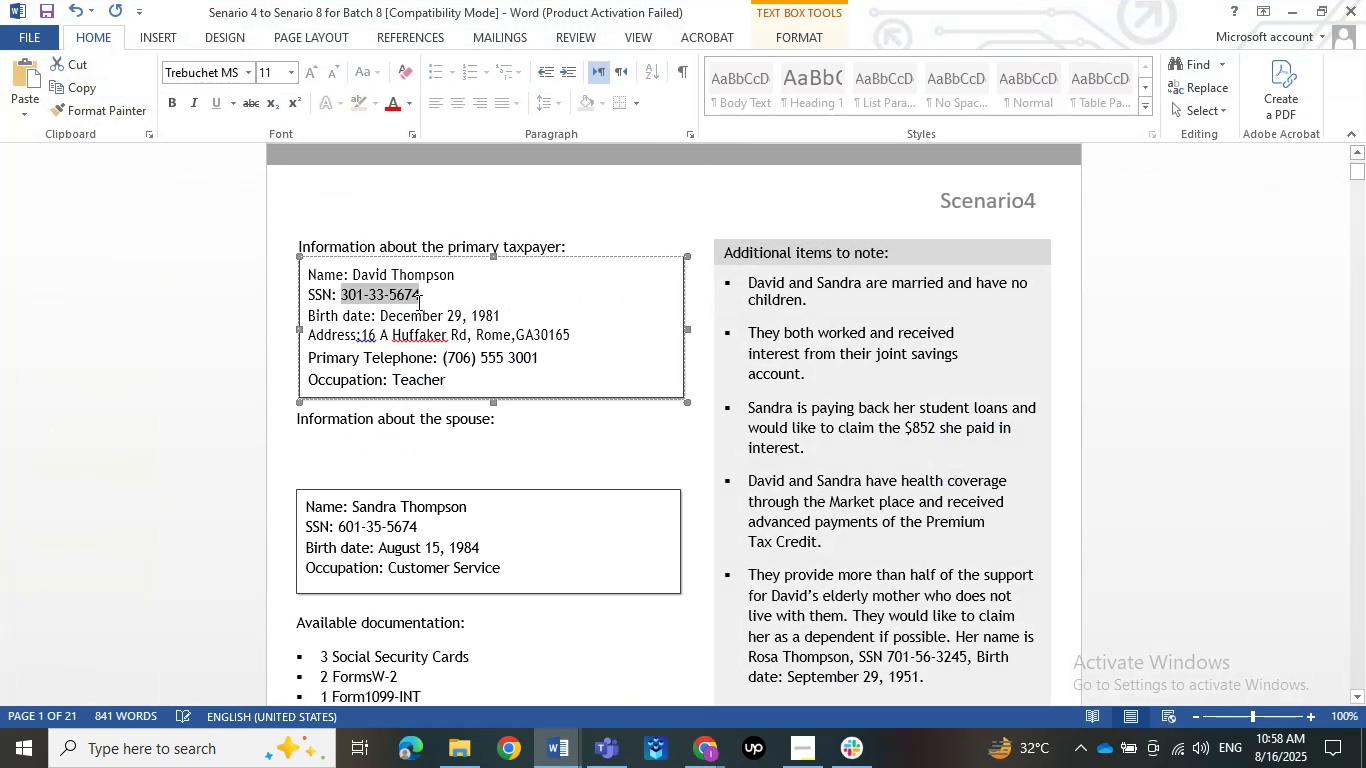 
key(Control+C)
 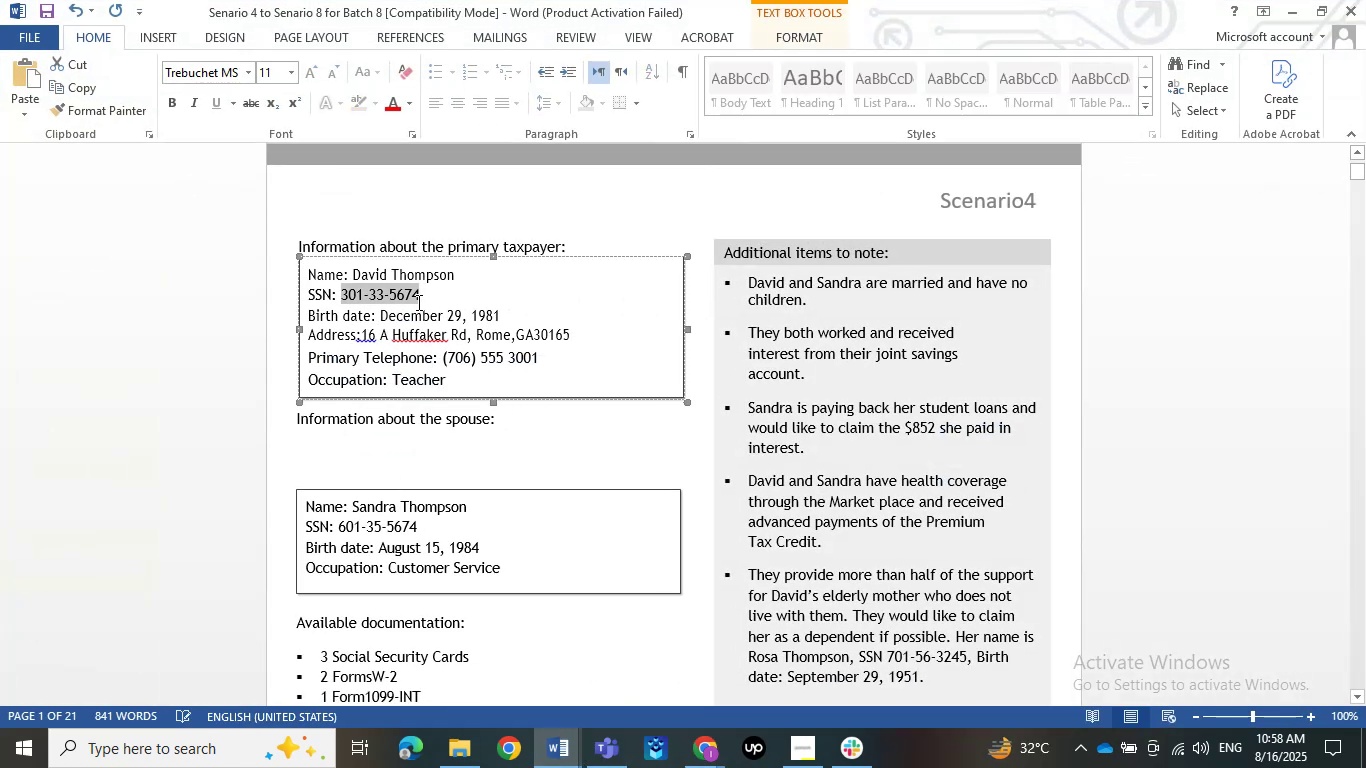 
key(Control+C)
 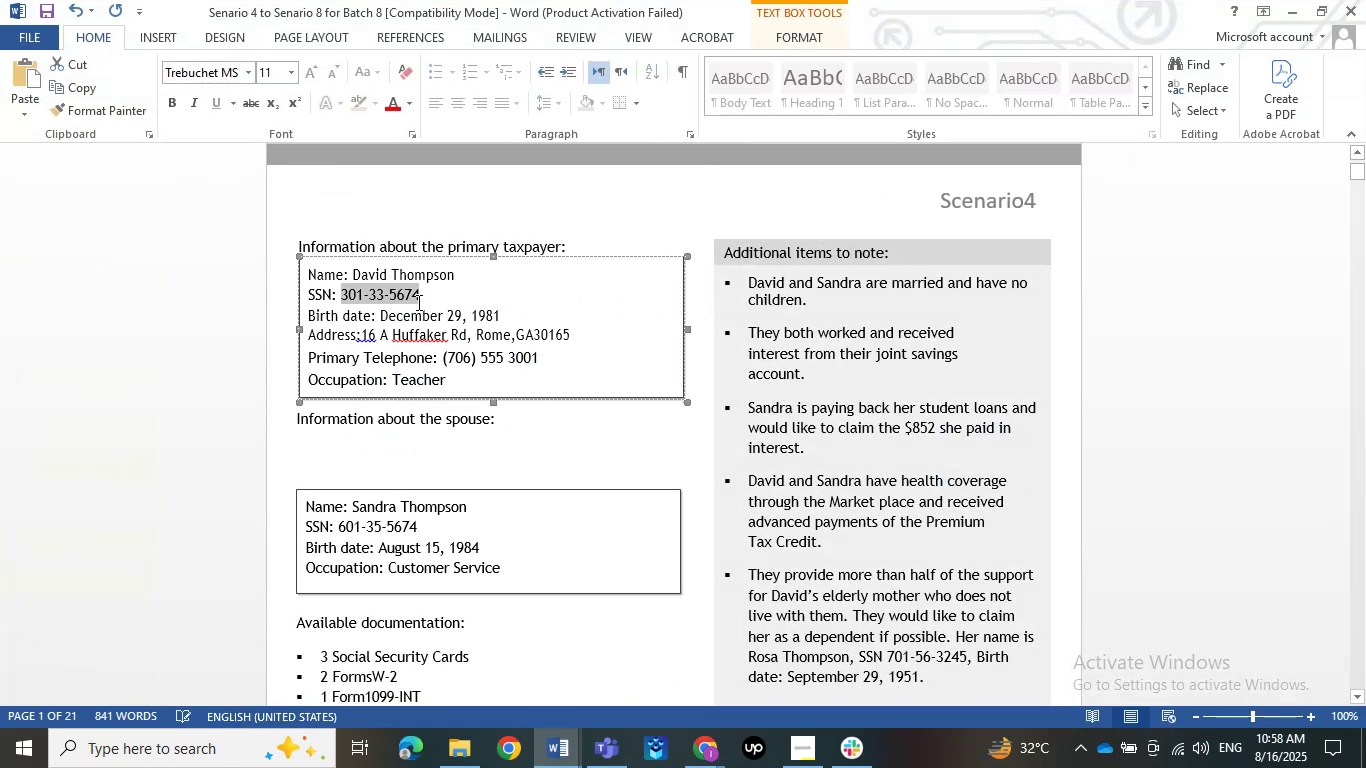 
key(Control+C)
 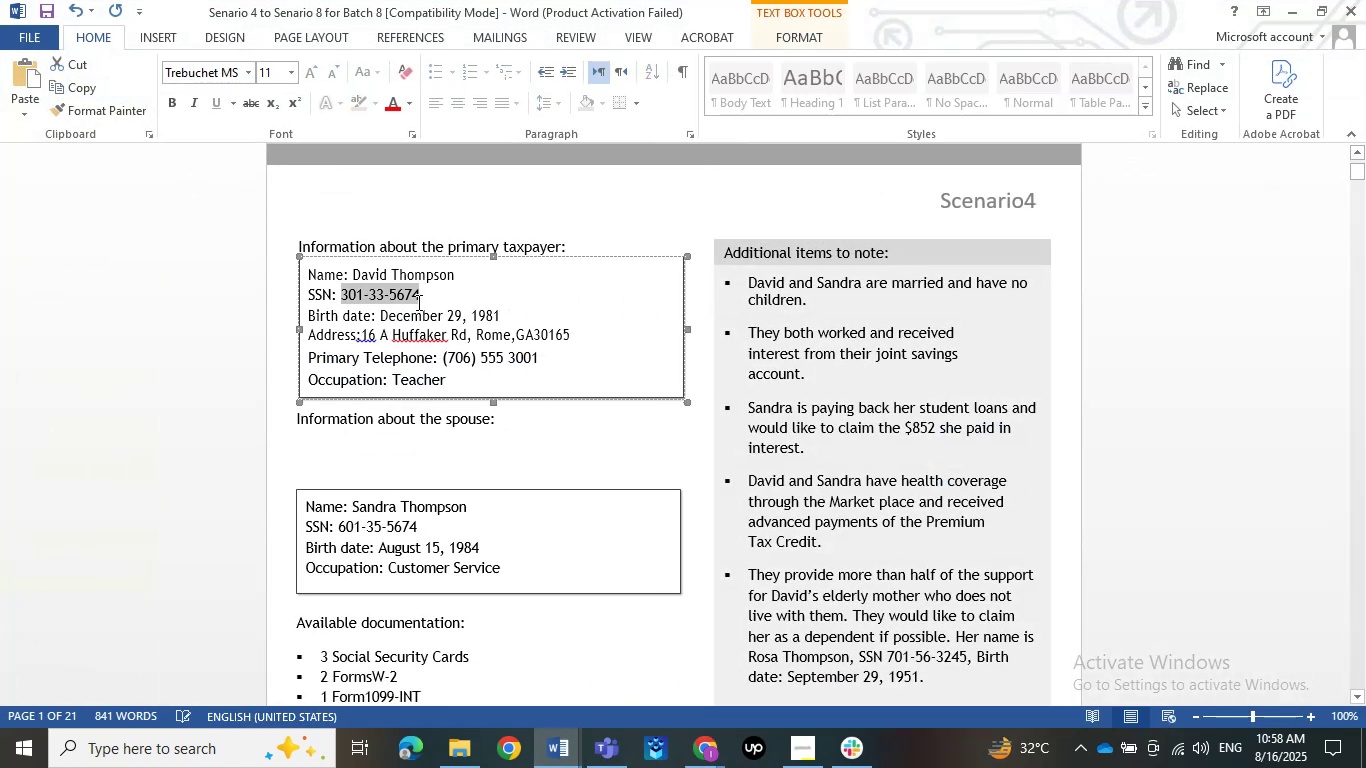 
key(Control+C)
 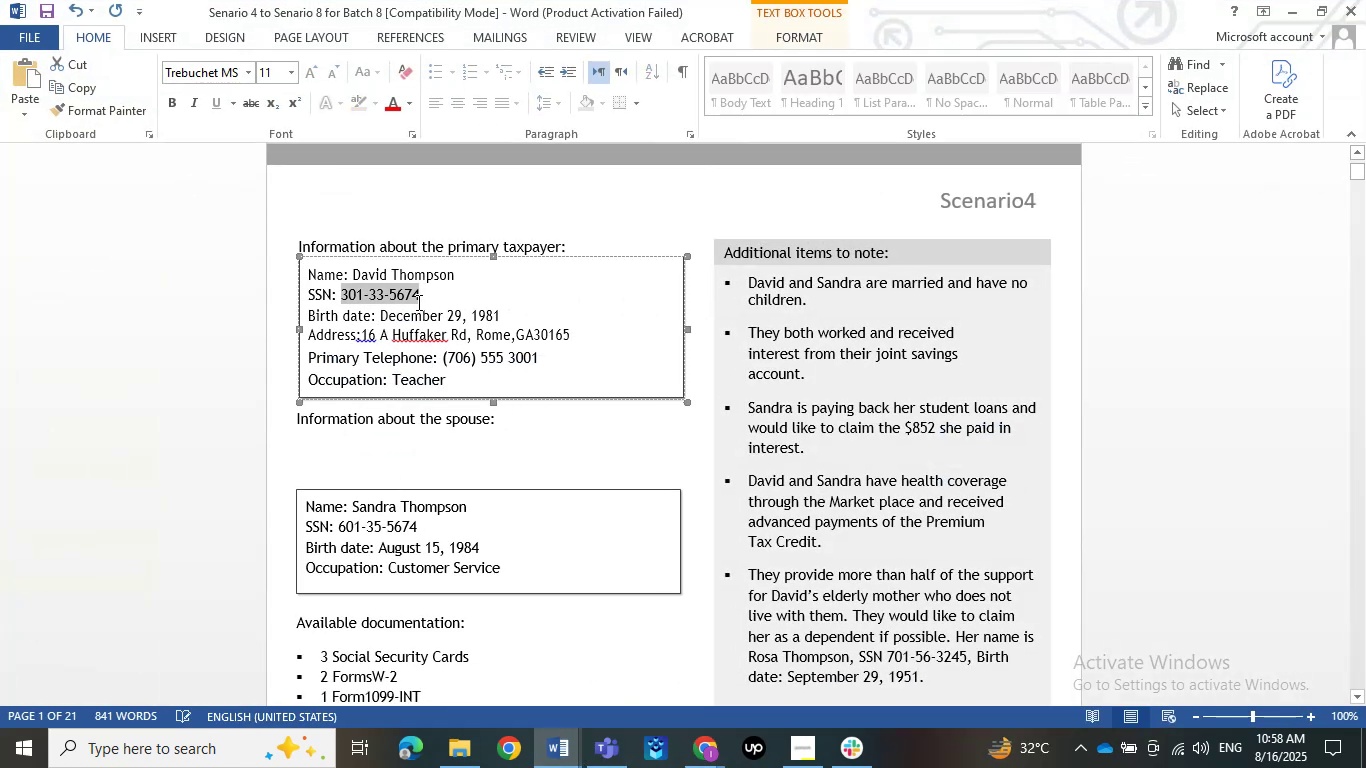 
key(Control+C)
 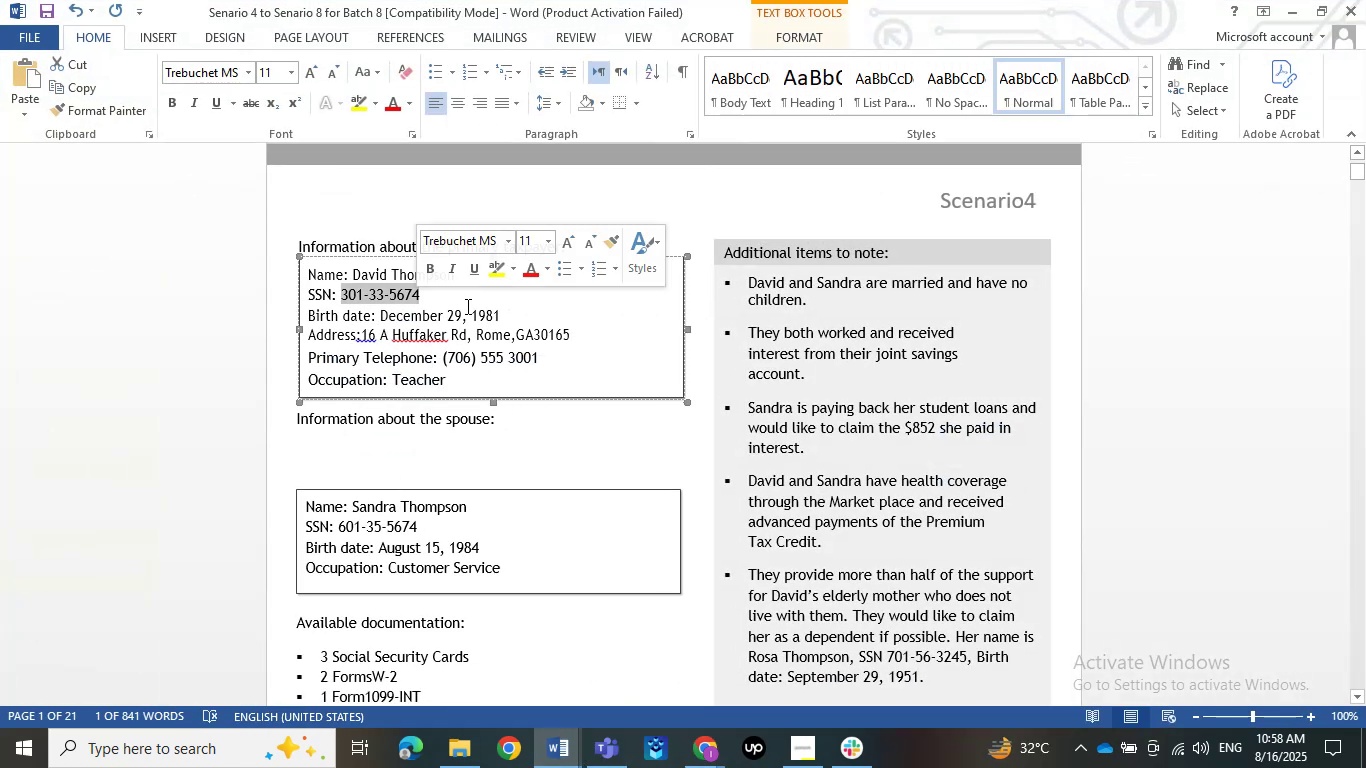 
key(Control+C)
 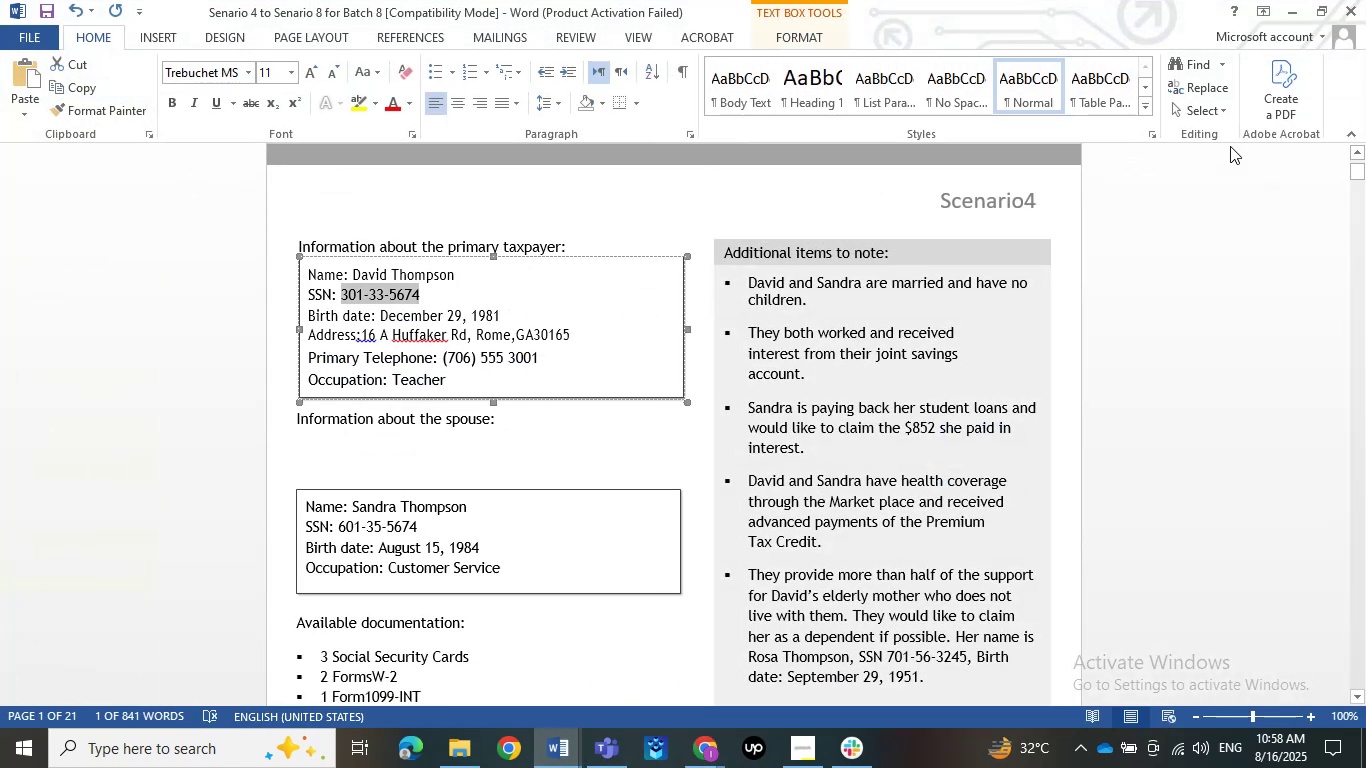 
left_click([1289, 10])
 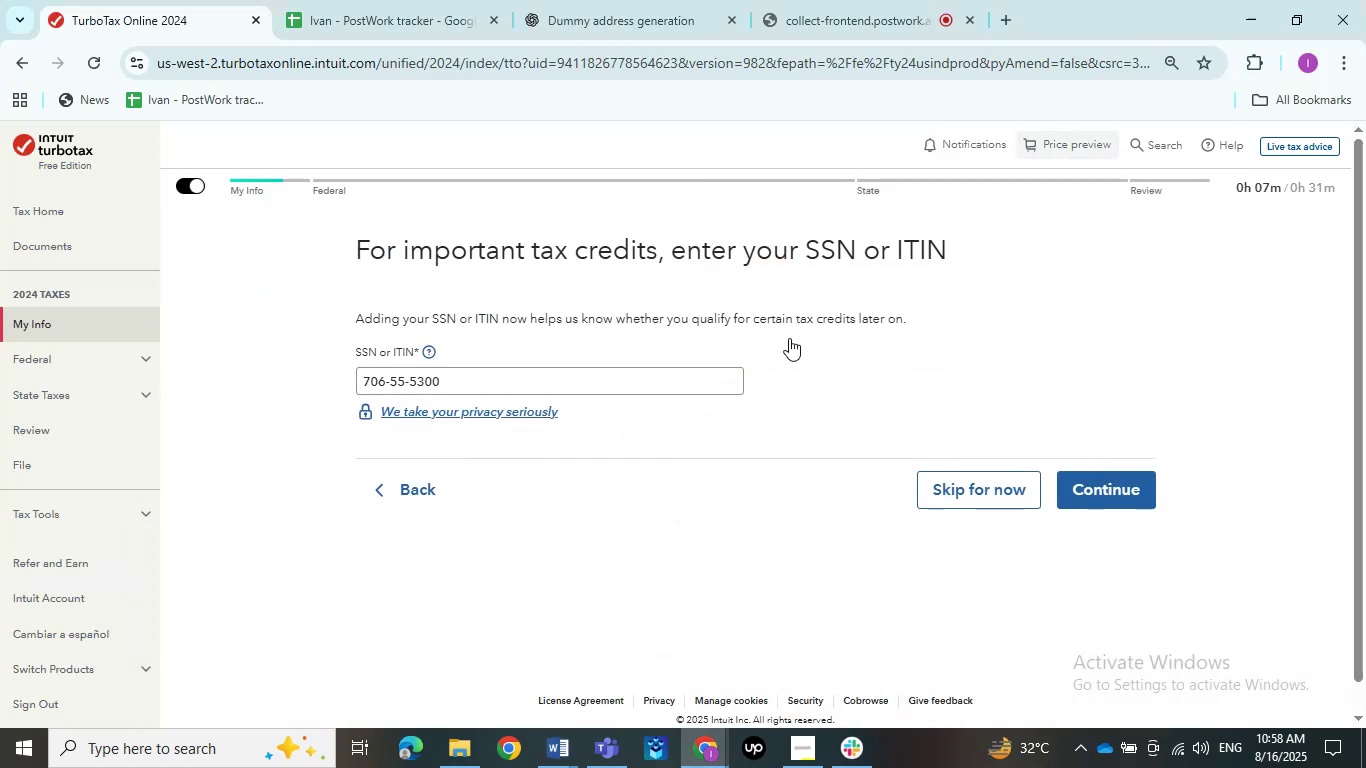 
left_click([577, 385])
 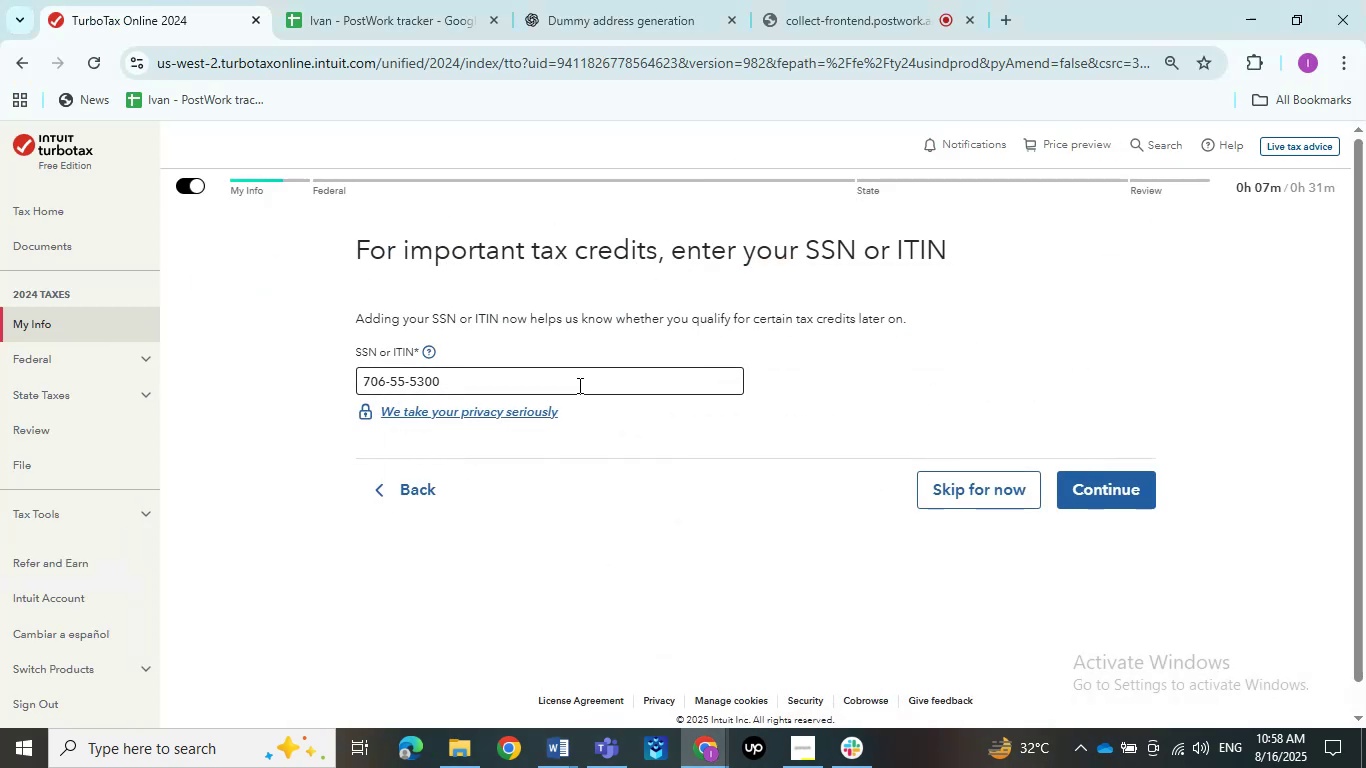 
left_click_drag(start_coordinate=[572, 385], to_coordinate=[75, 370])
 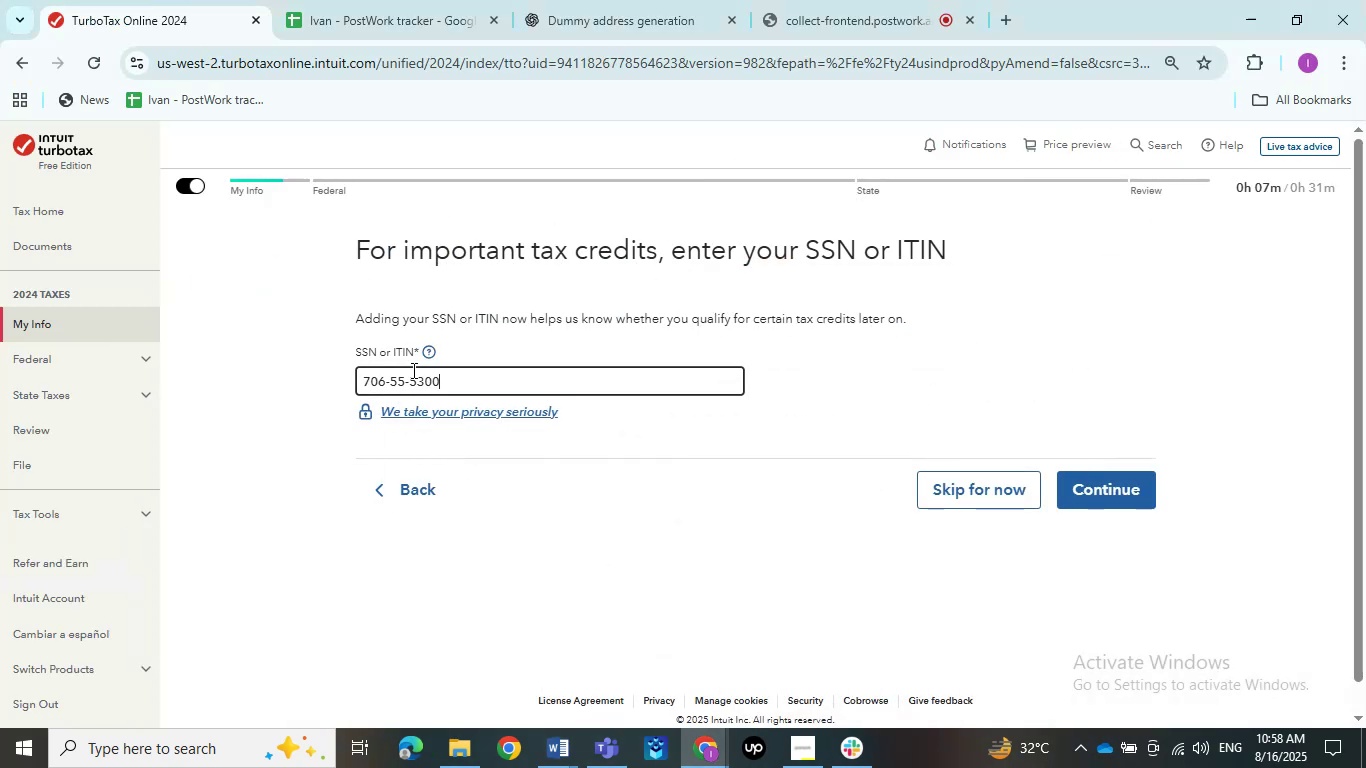 
key(Control+V)
 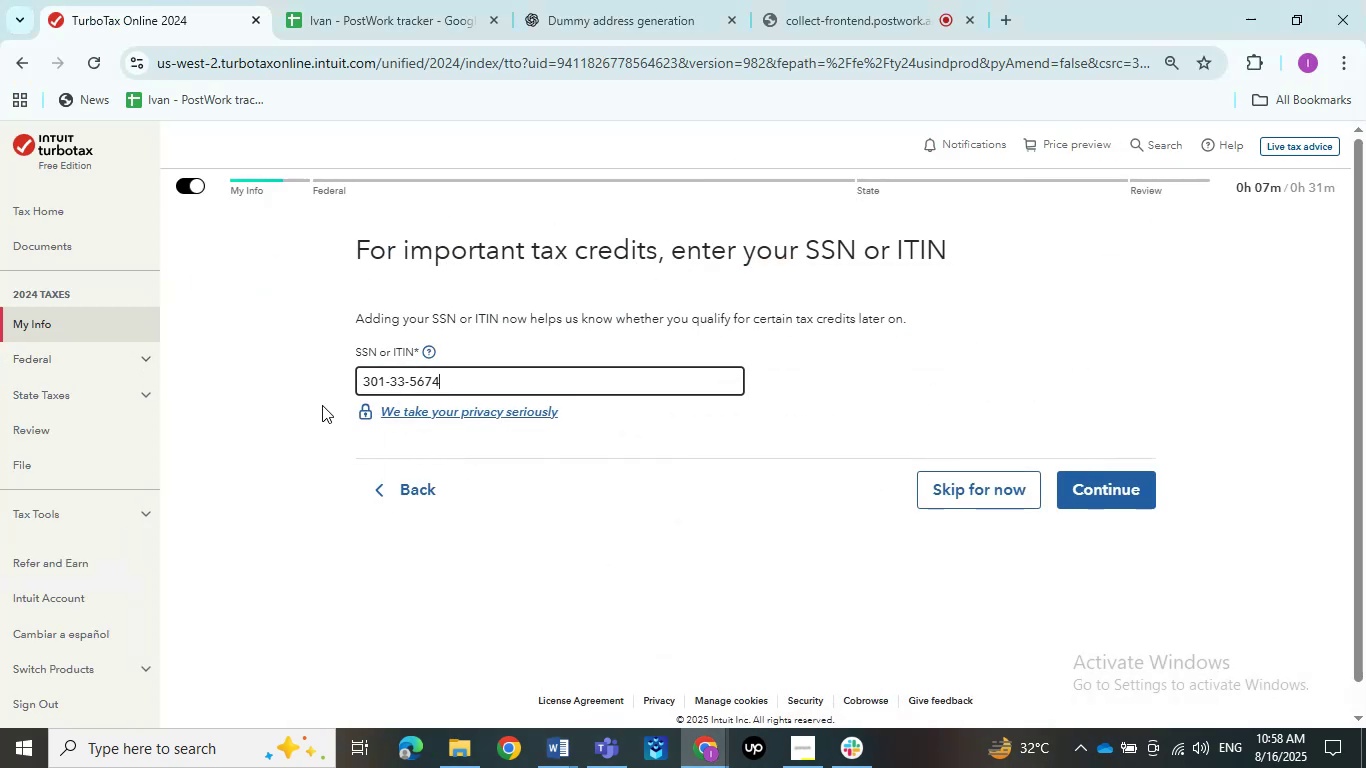 
left_click([612, 504])
 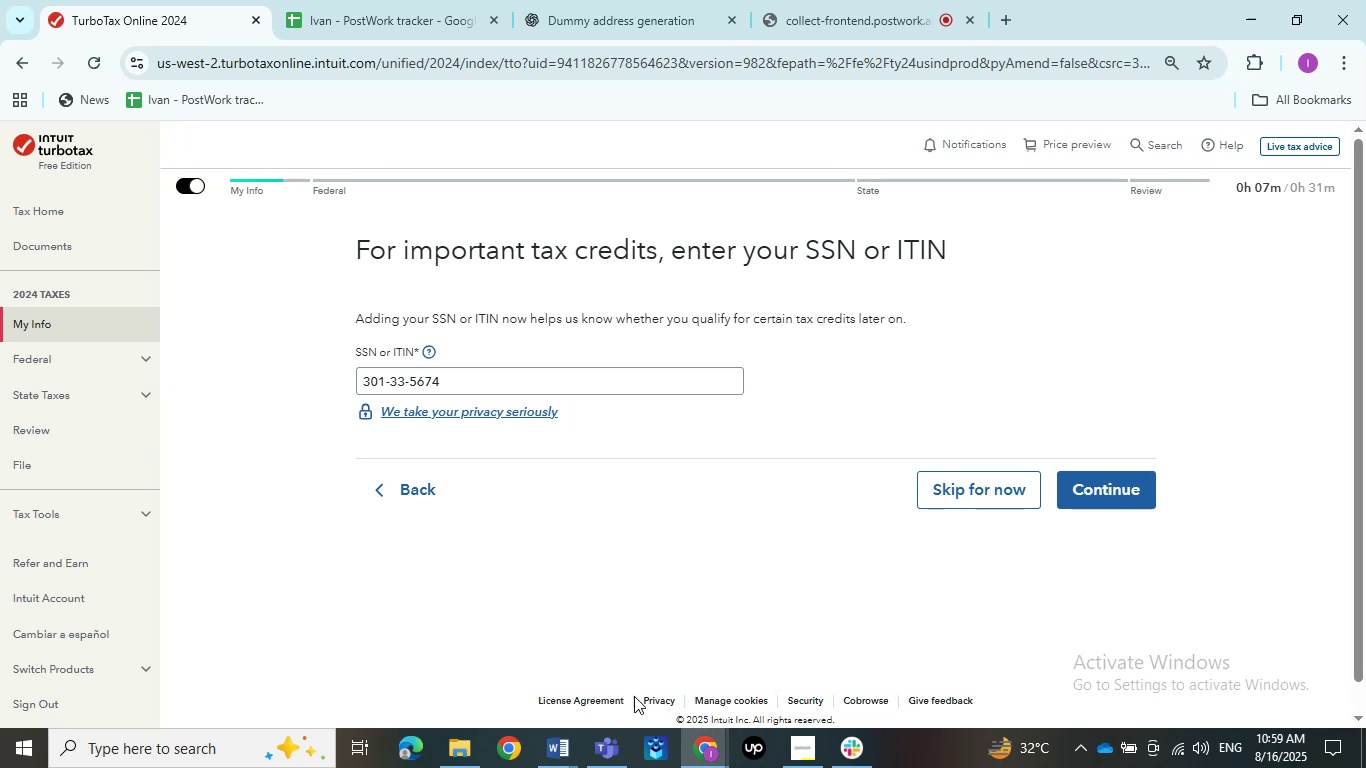 
wait(22.02)
 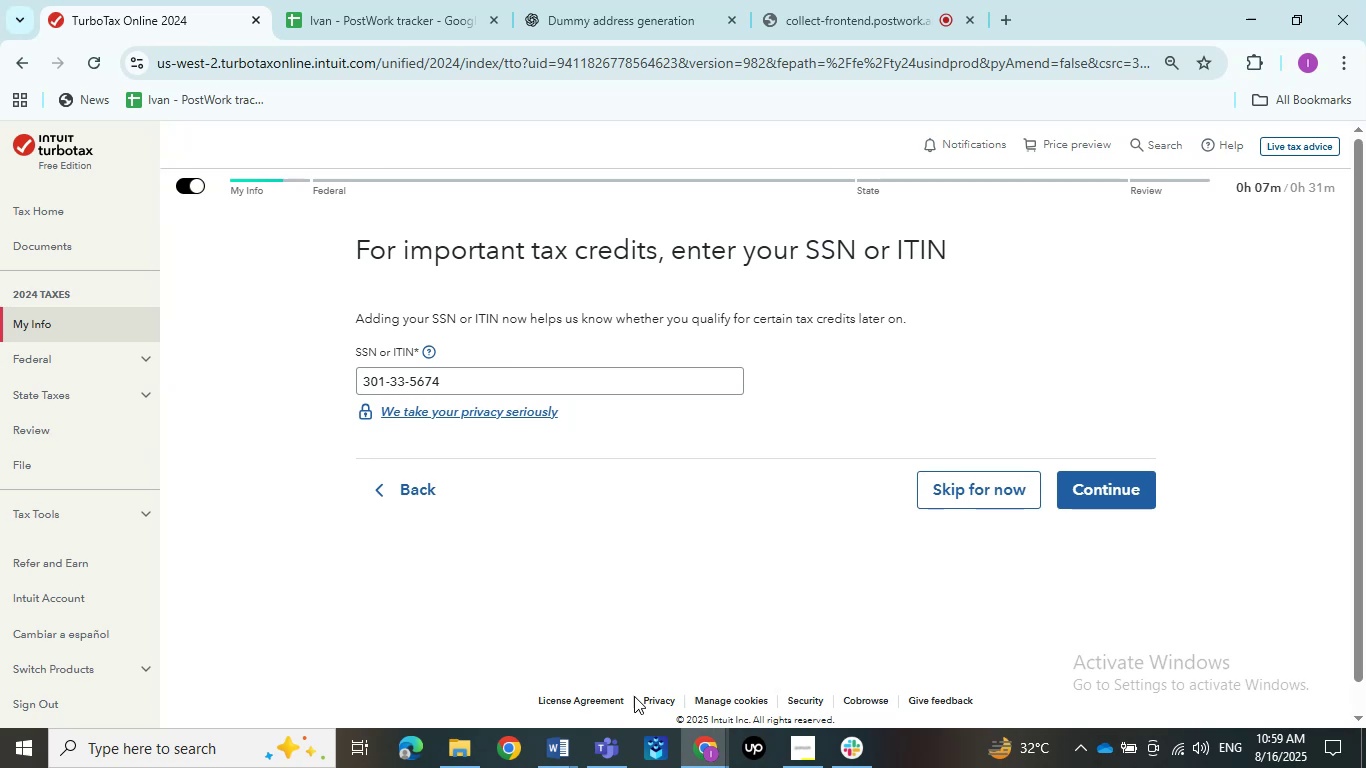 
left_click([1108, 506])
 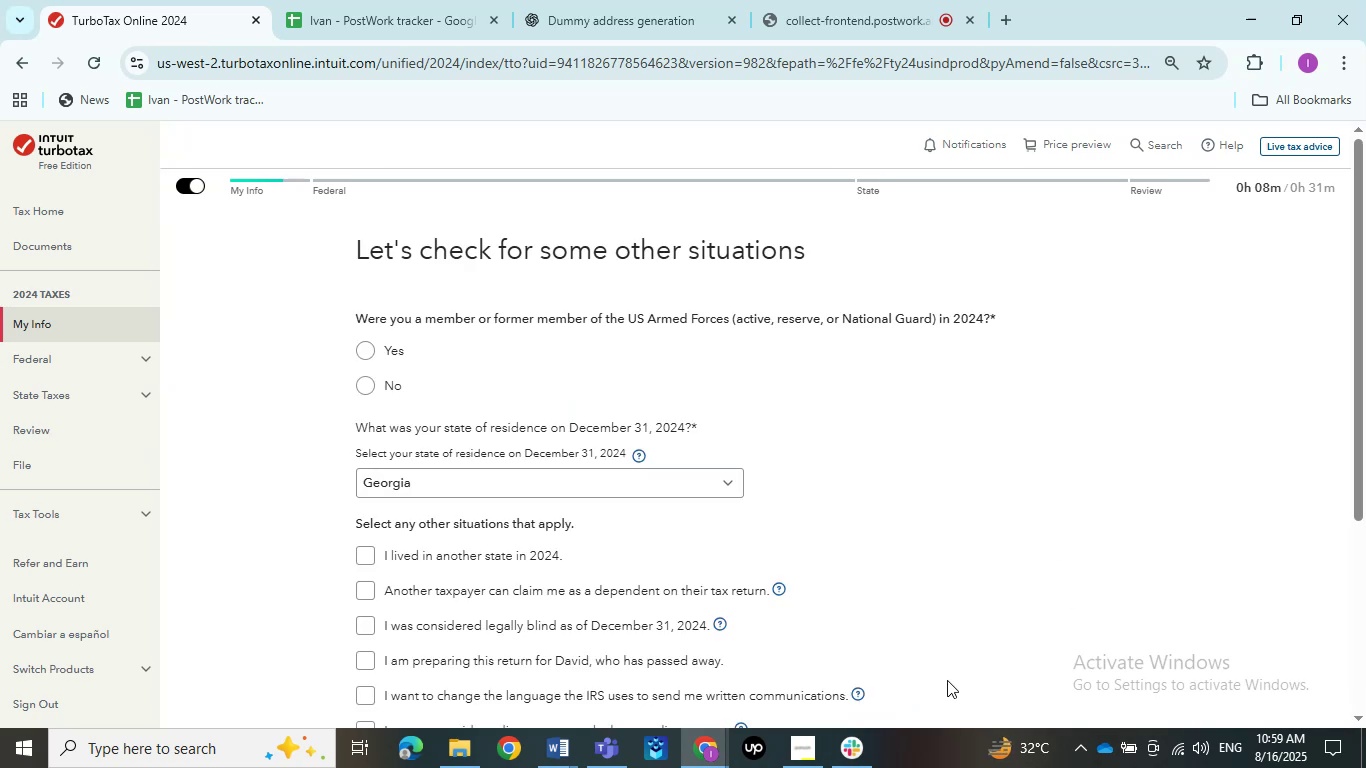 
left_click([362, 384])
 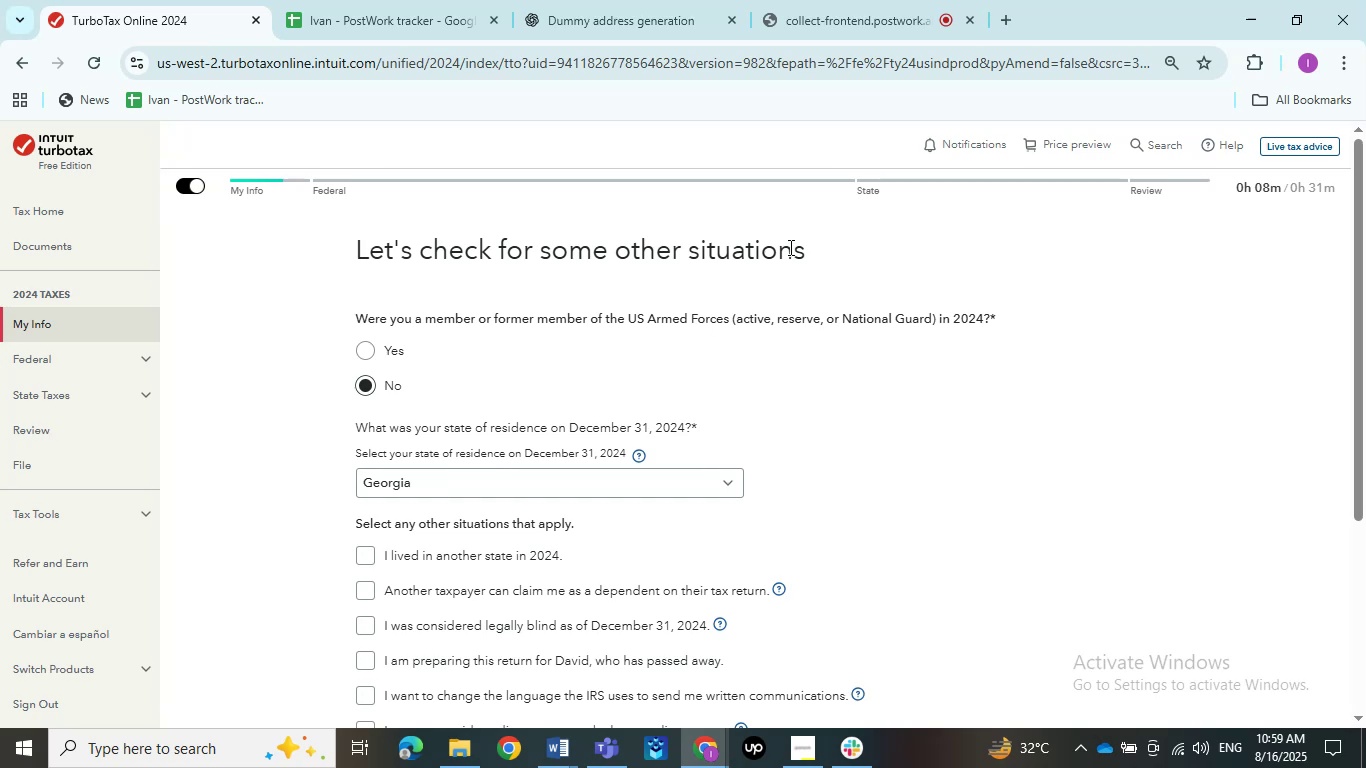 
scroll: coordinate [904, 379], scroll_direction: down, amount: 2.0
 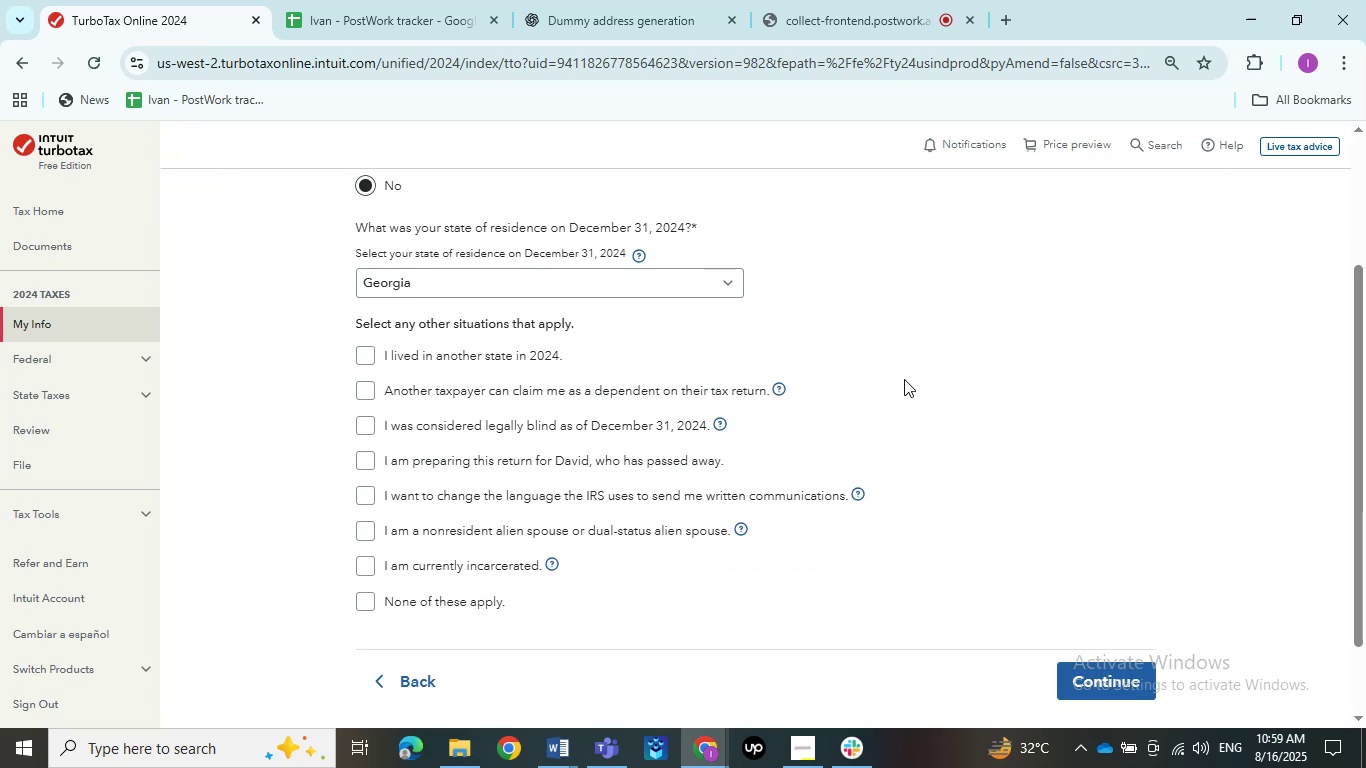 
wait(11.92)
 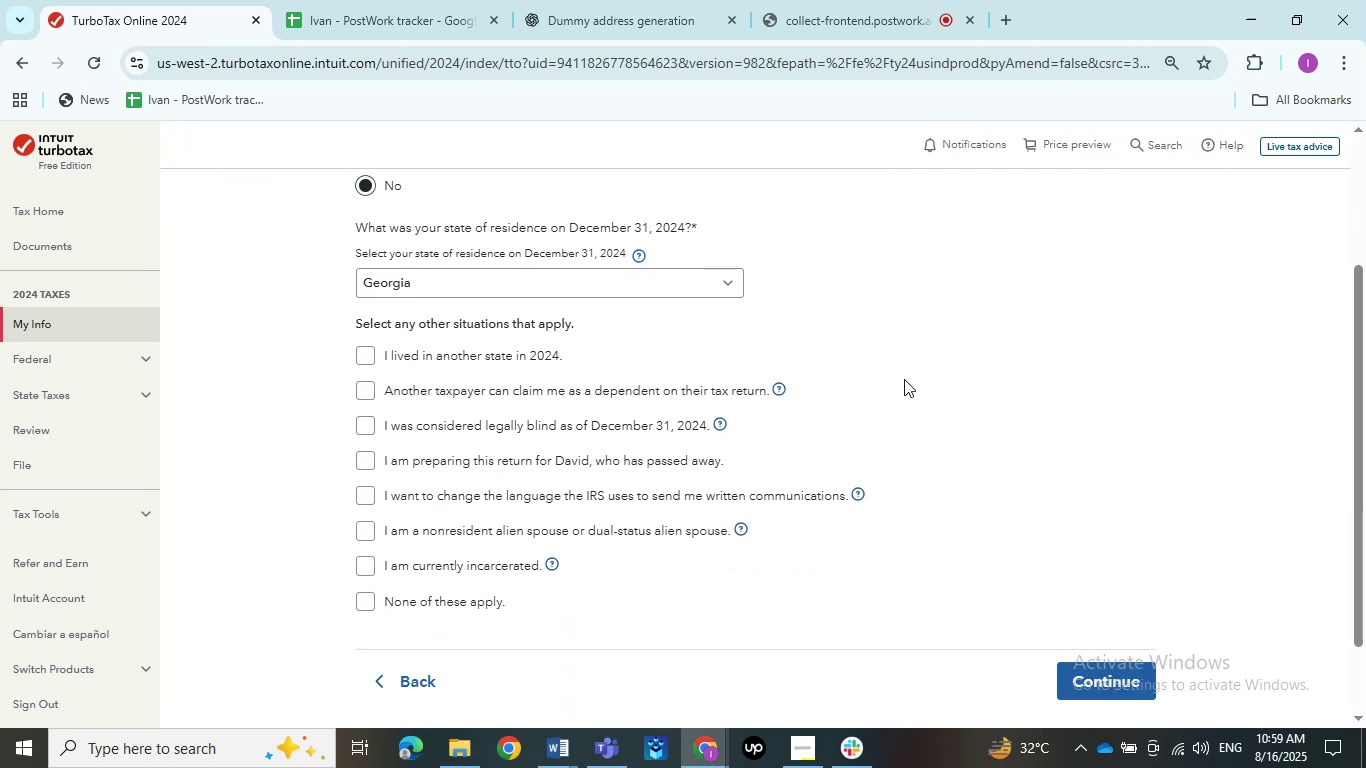 
left_click([397, 608])
 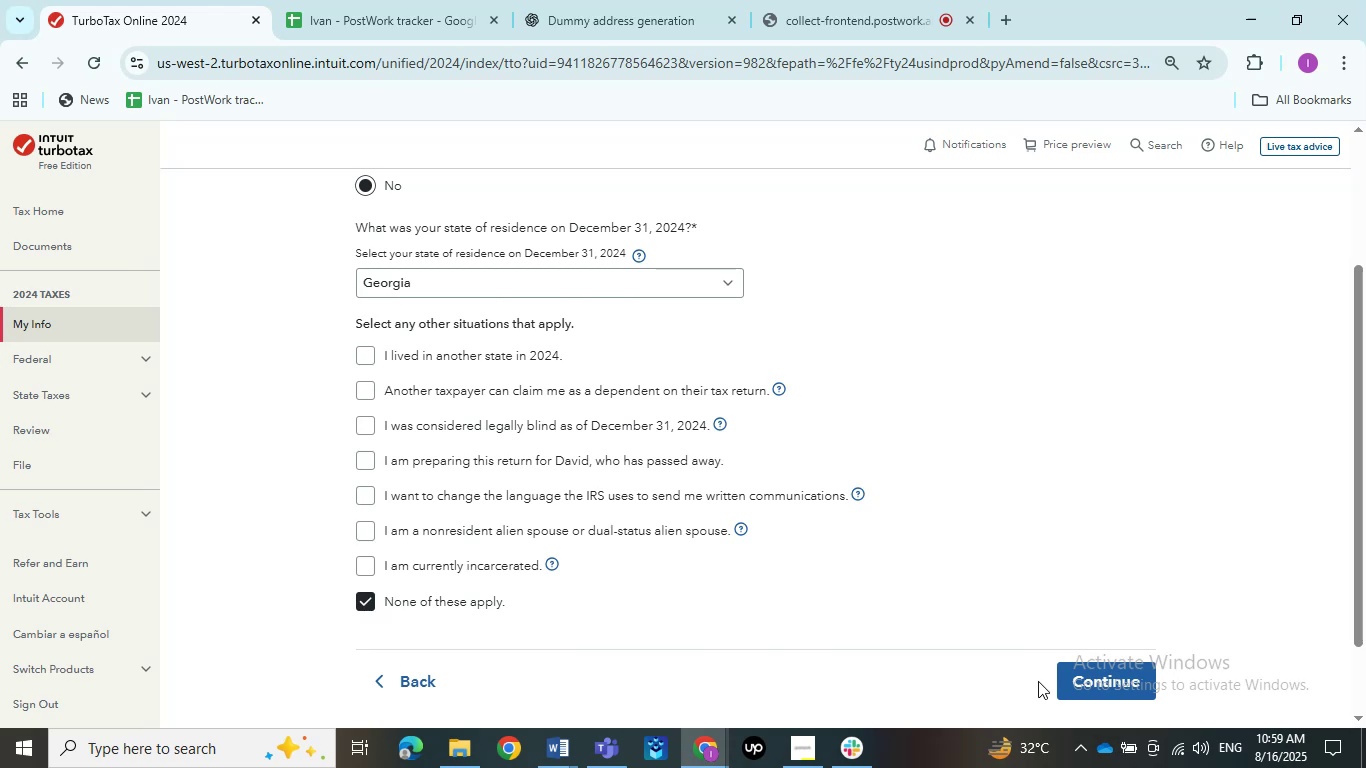 
left_click([1112, 669])
 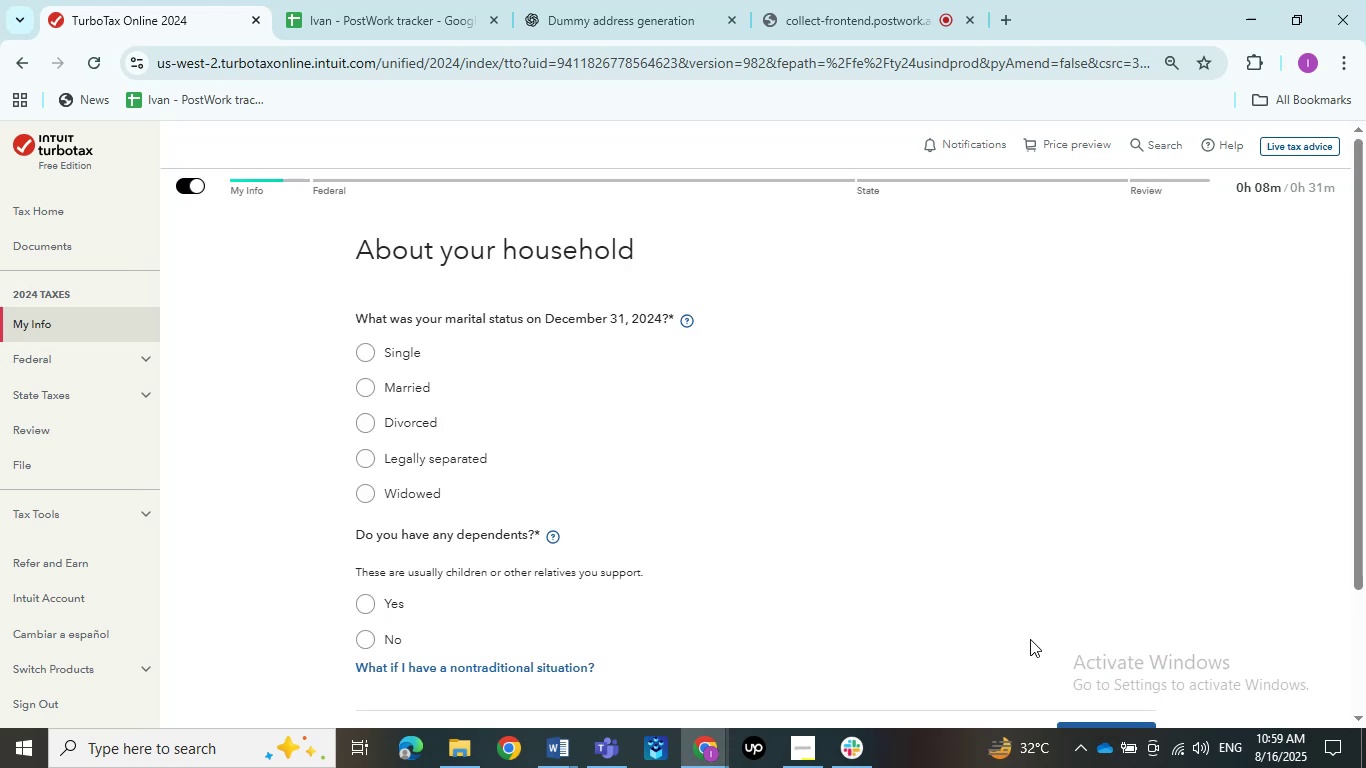 
left_click([389, 385])
 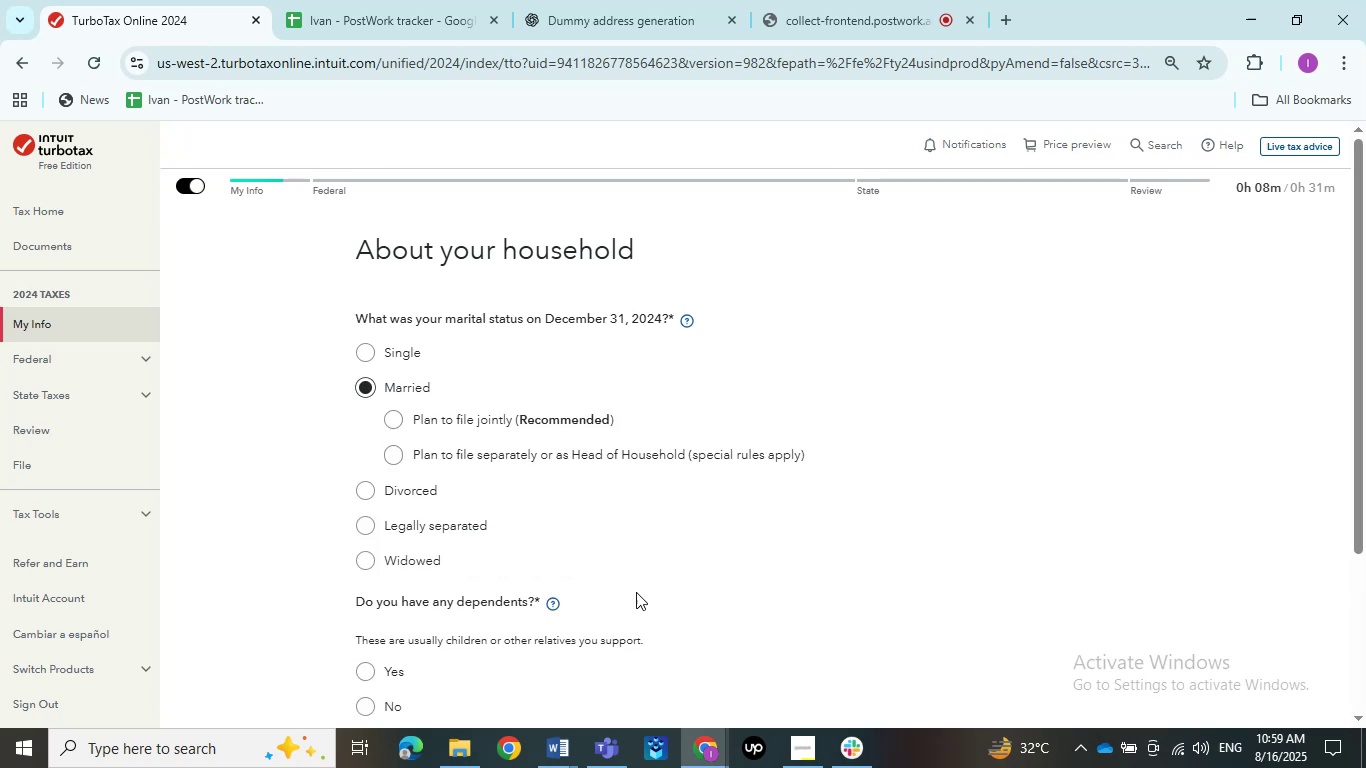 
left_click([522, 420])
 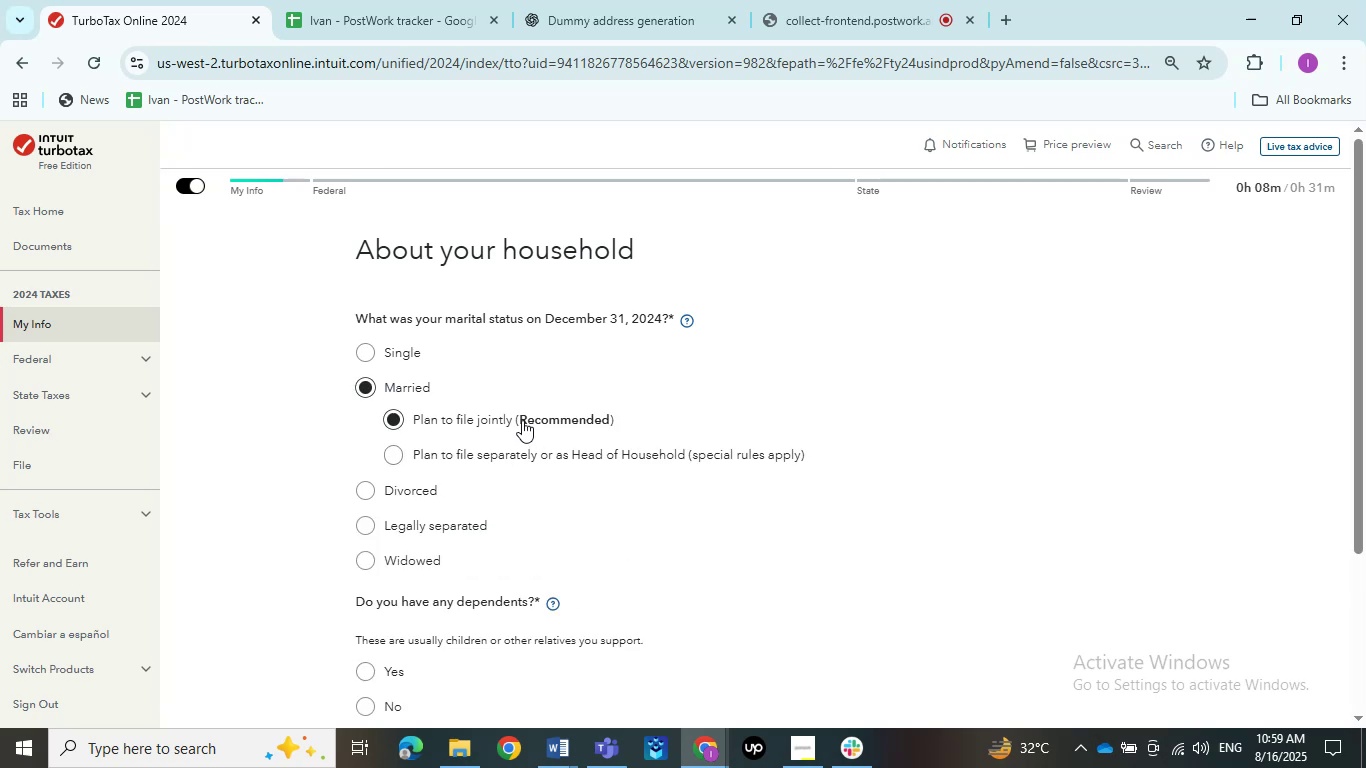 
scroll: coordinate [570, 530], scroll_direction: down, amount: 2.0
 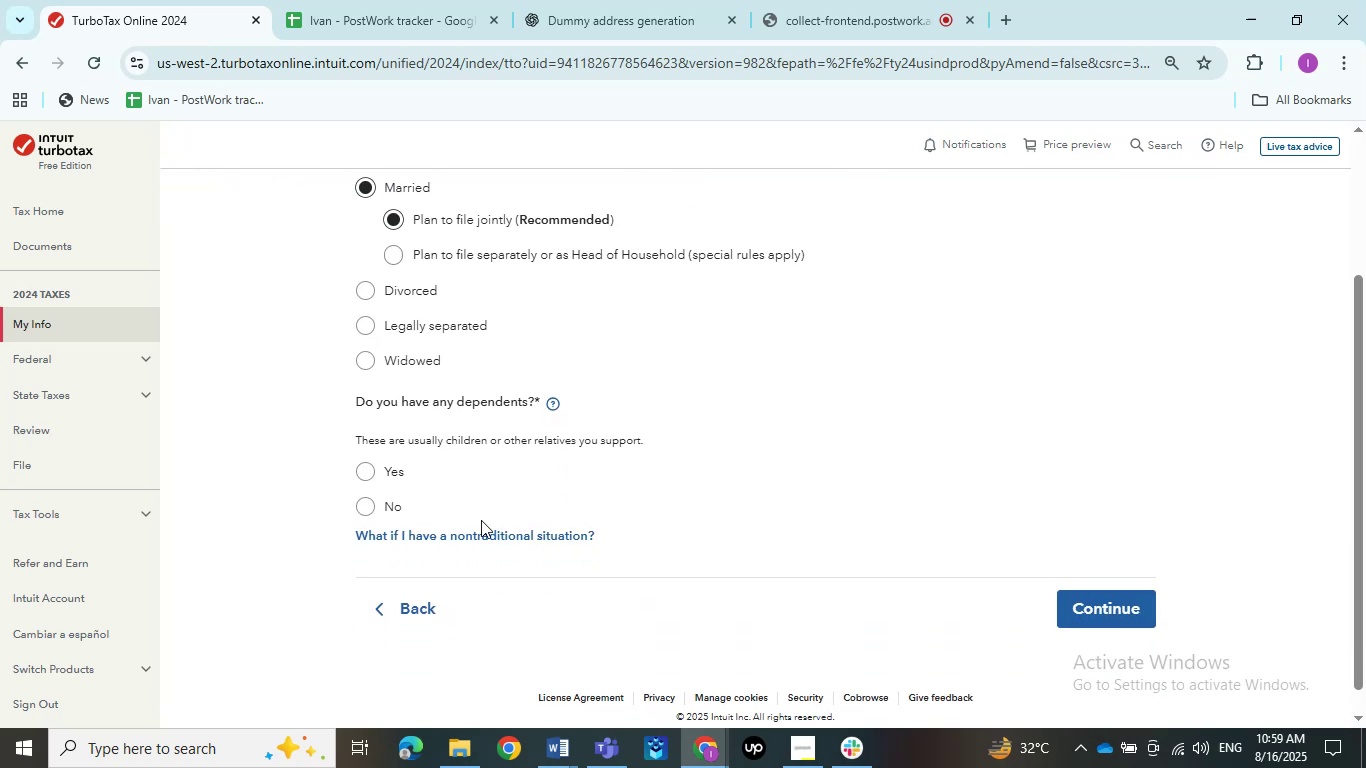 
left_click([390, 472])
 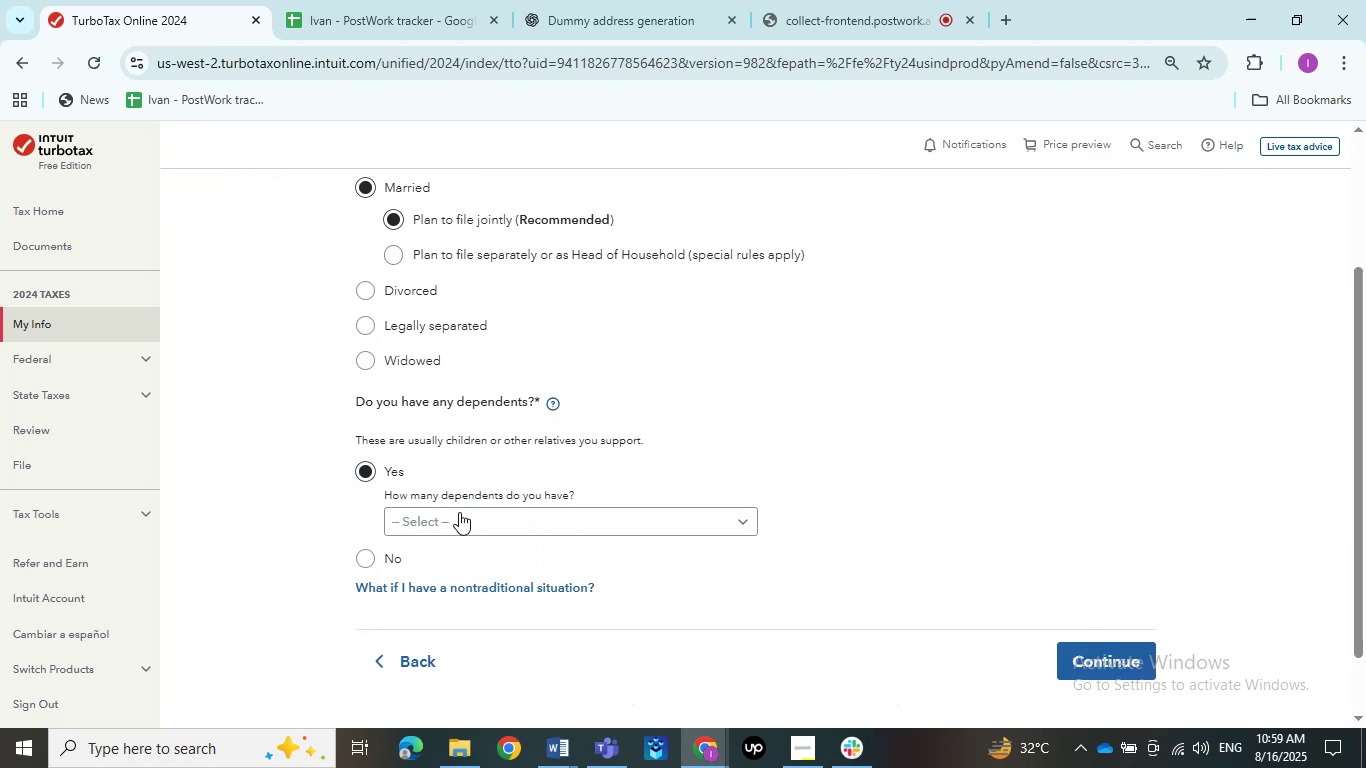 
left_click([458, 533])
 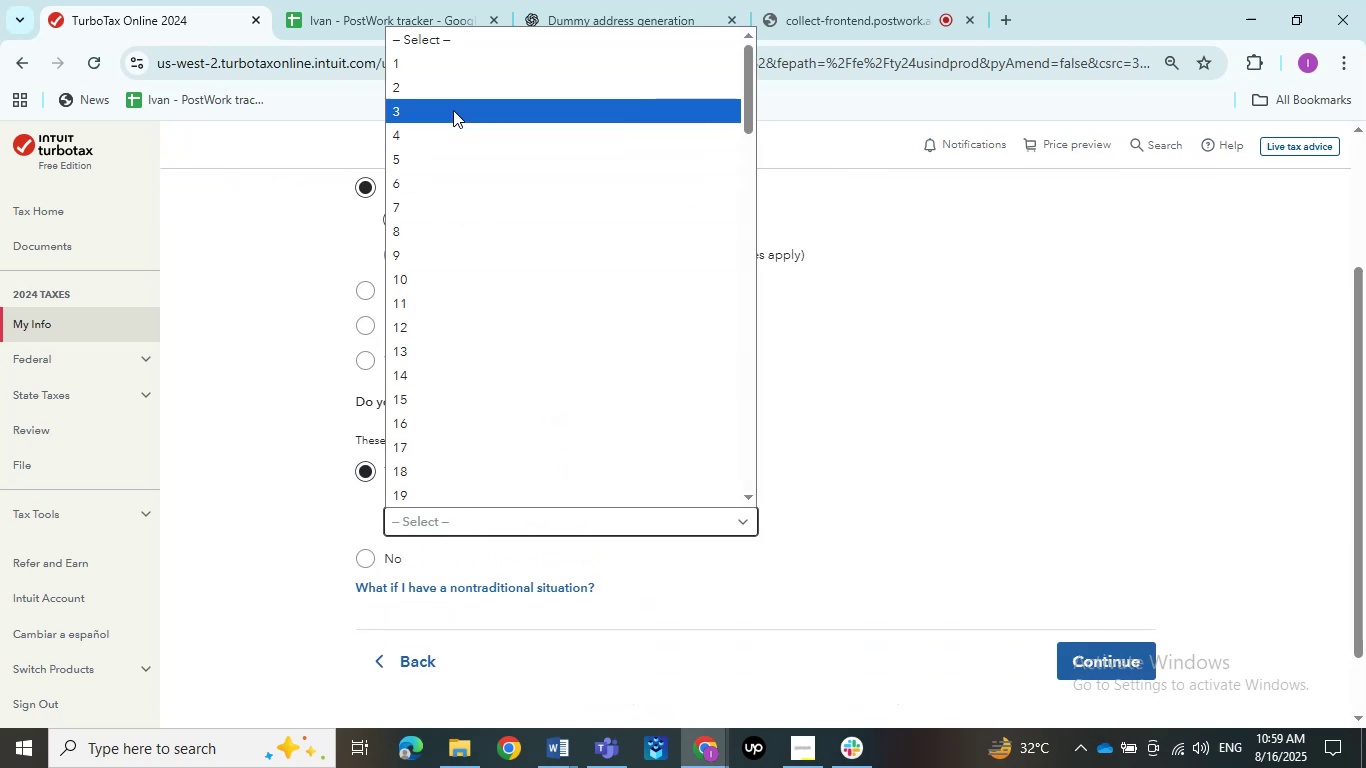 
left_click([434, 68])
 